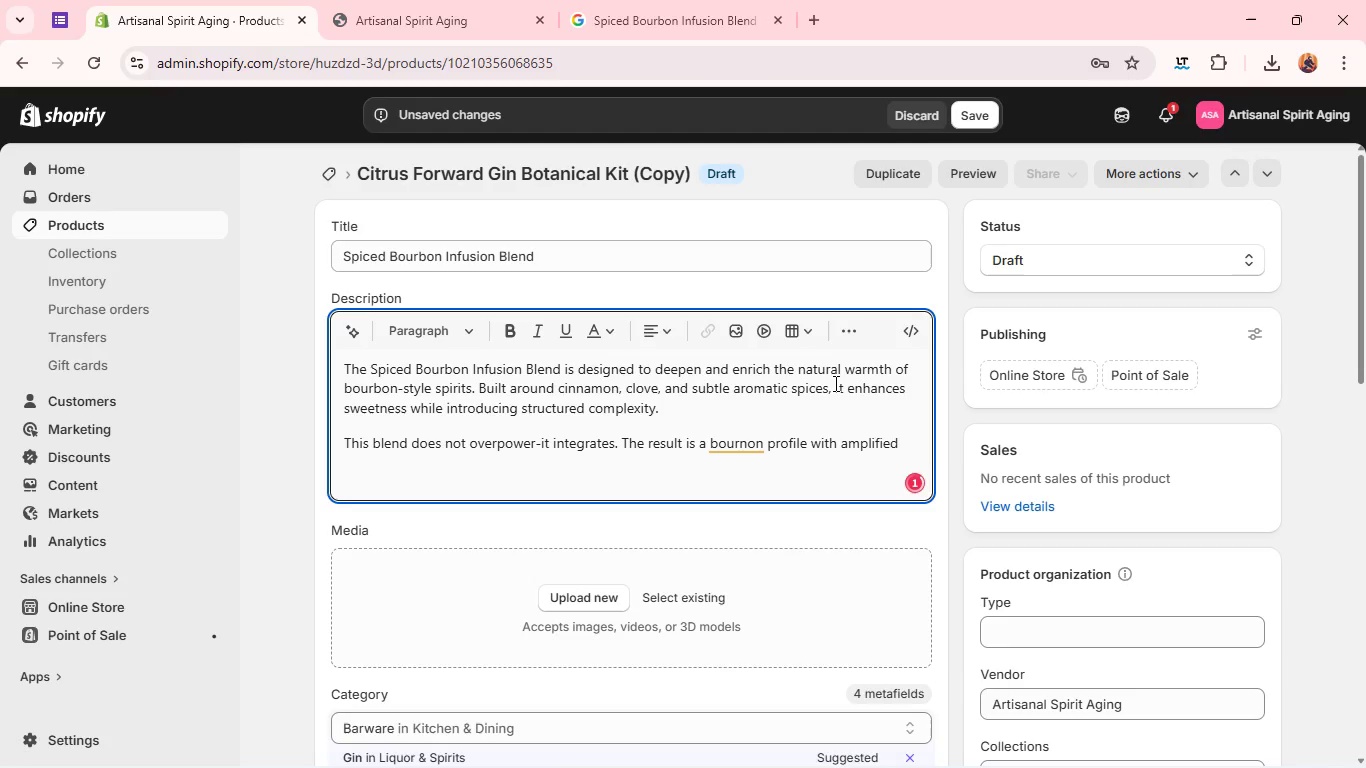 
left_click([731, 452])
 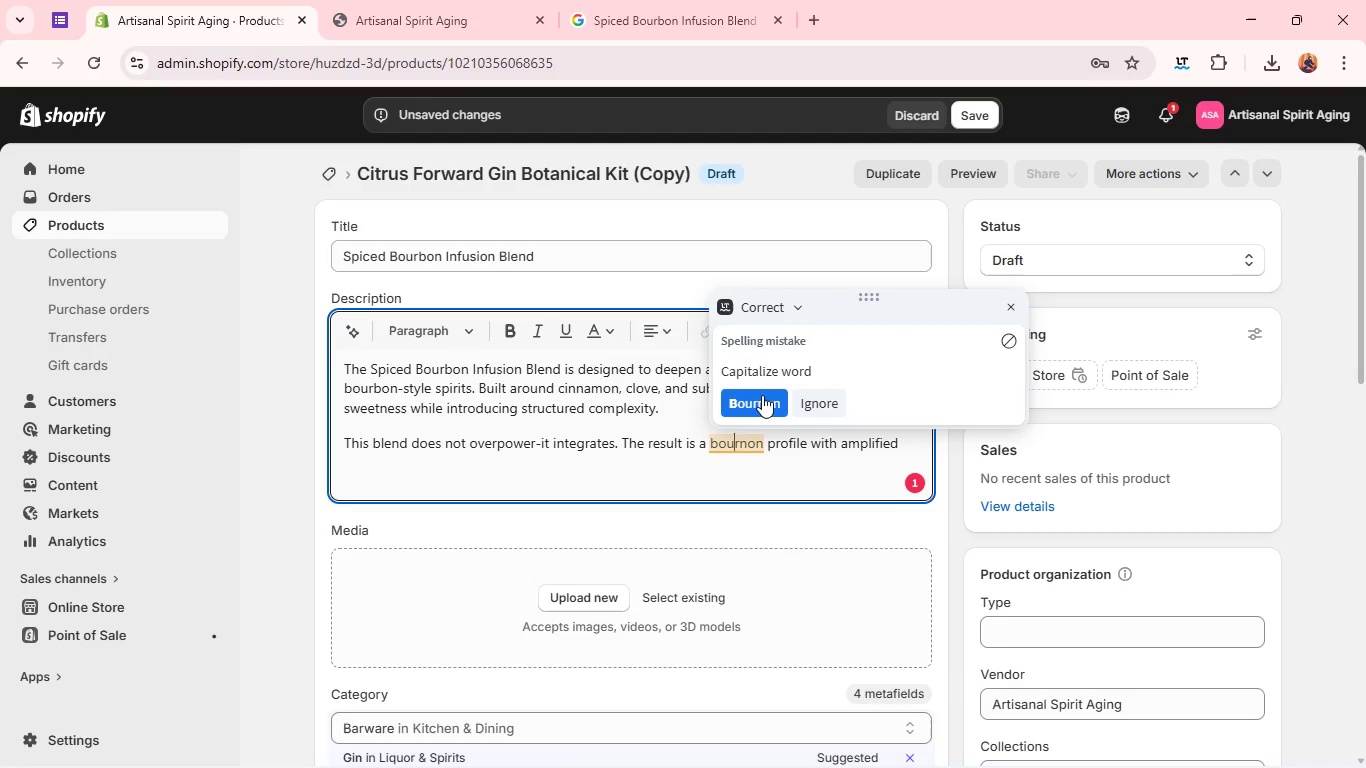 
left_click([762, 395])
 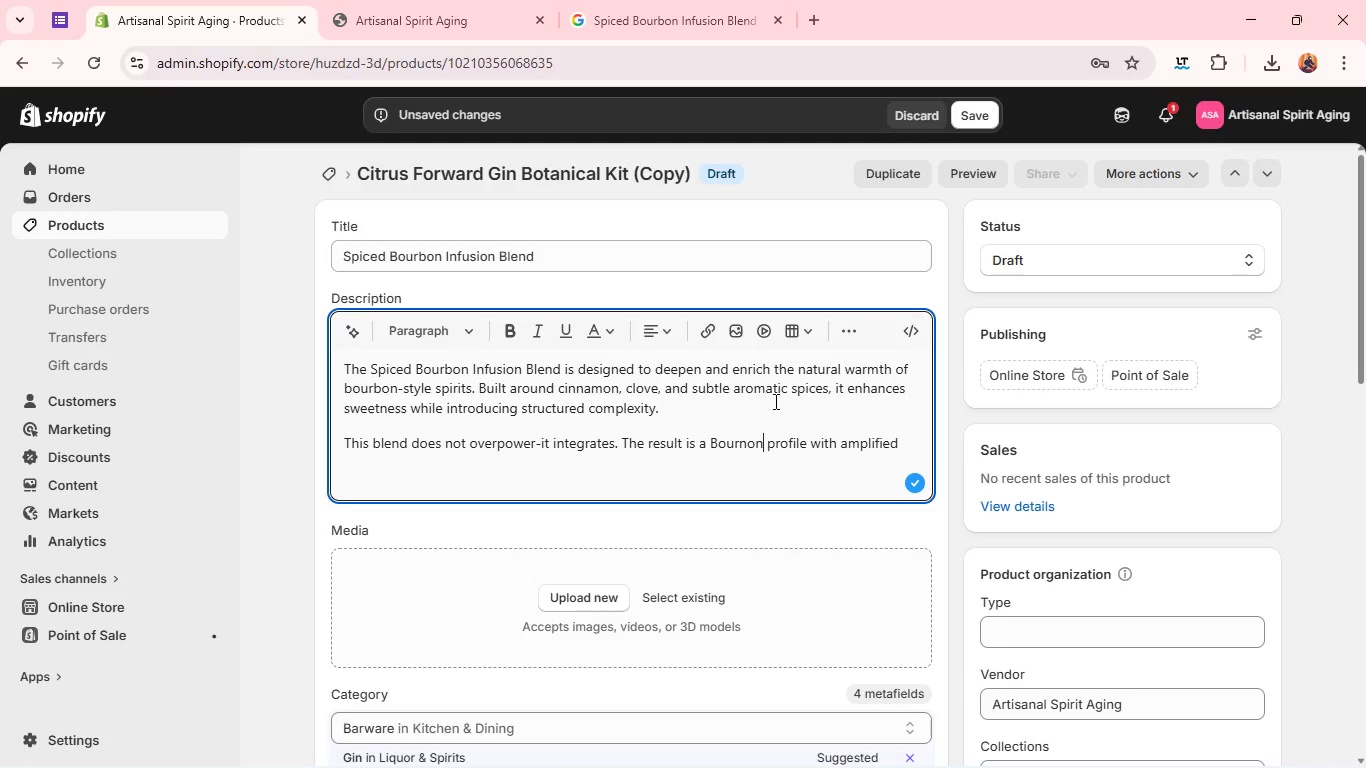 
wait(6.89)
 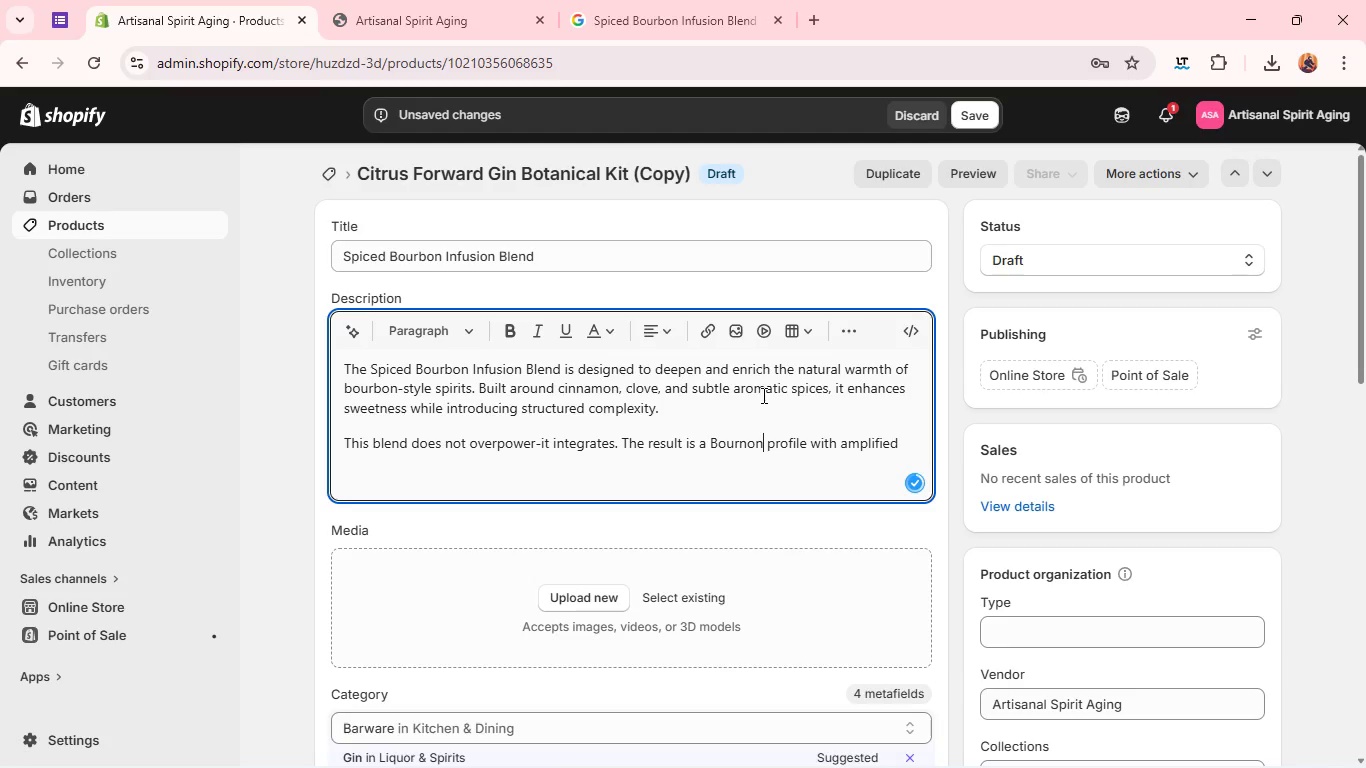 
left_click([903, 443])
 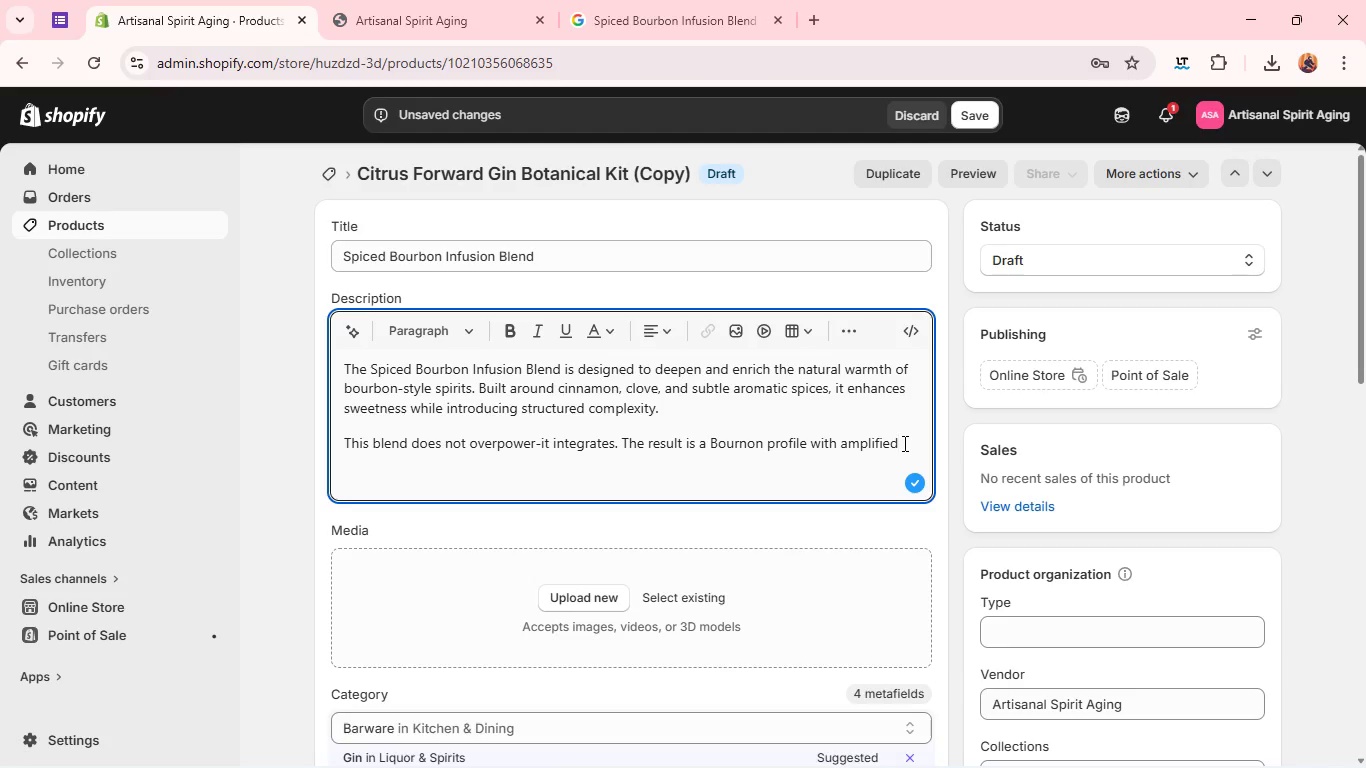 
type( caramel)
 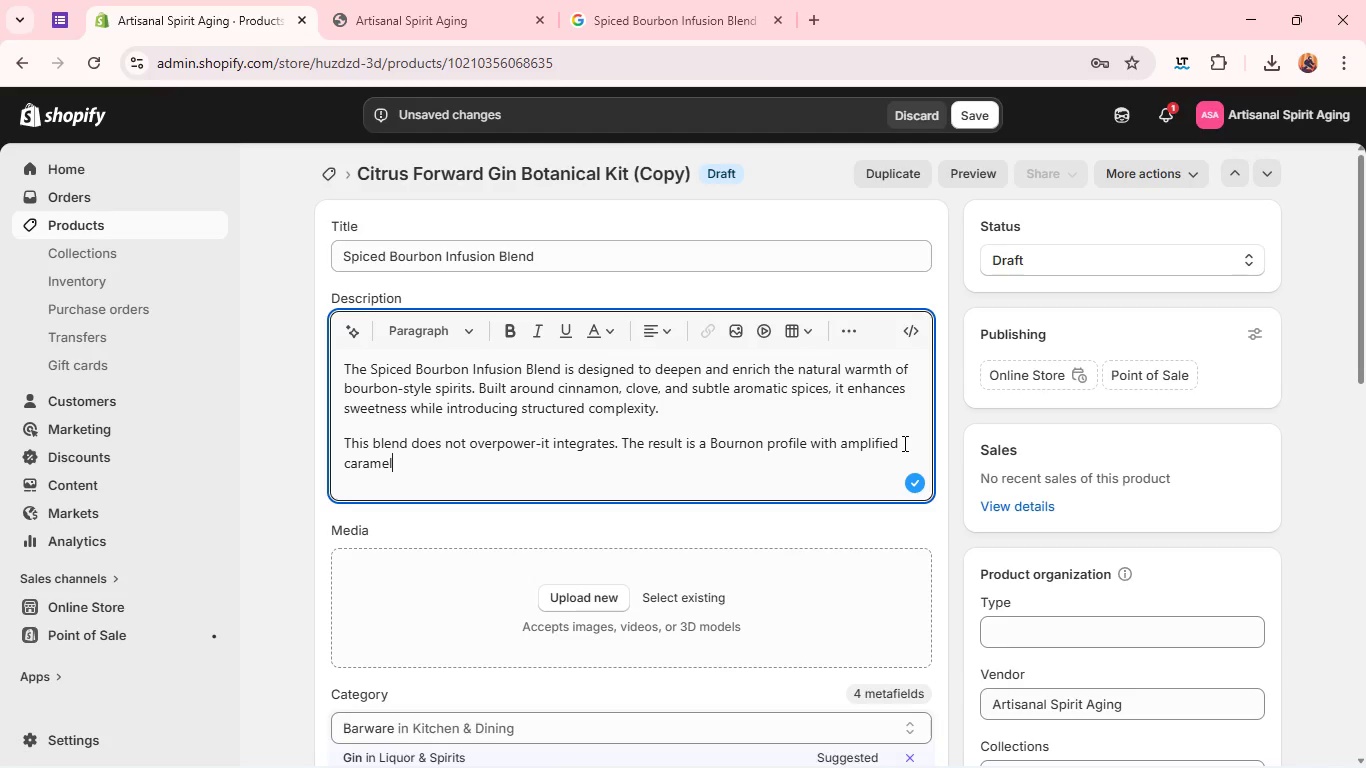 
wait(27.48)
 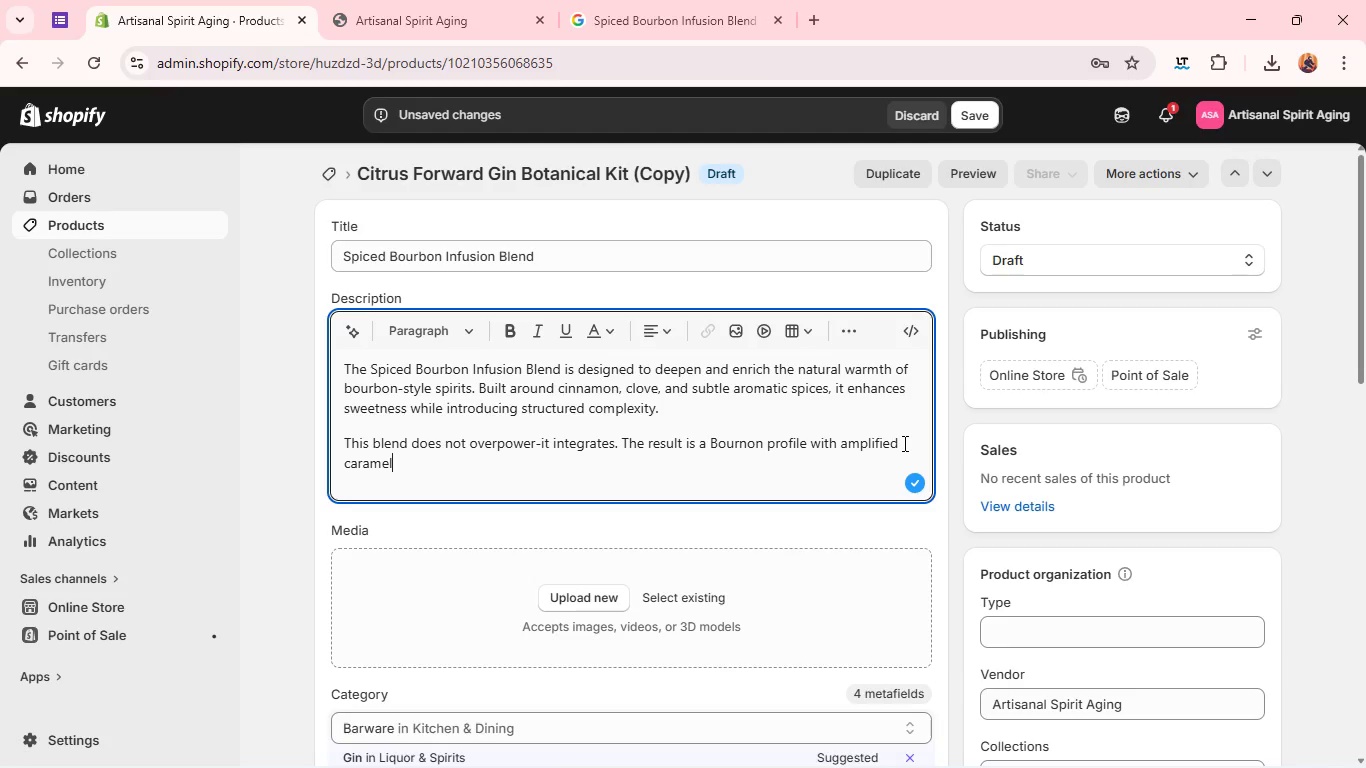 
key(Space)
 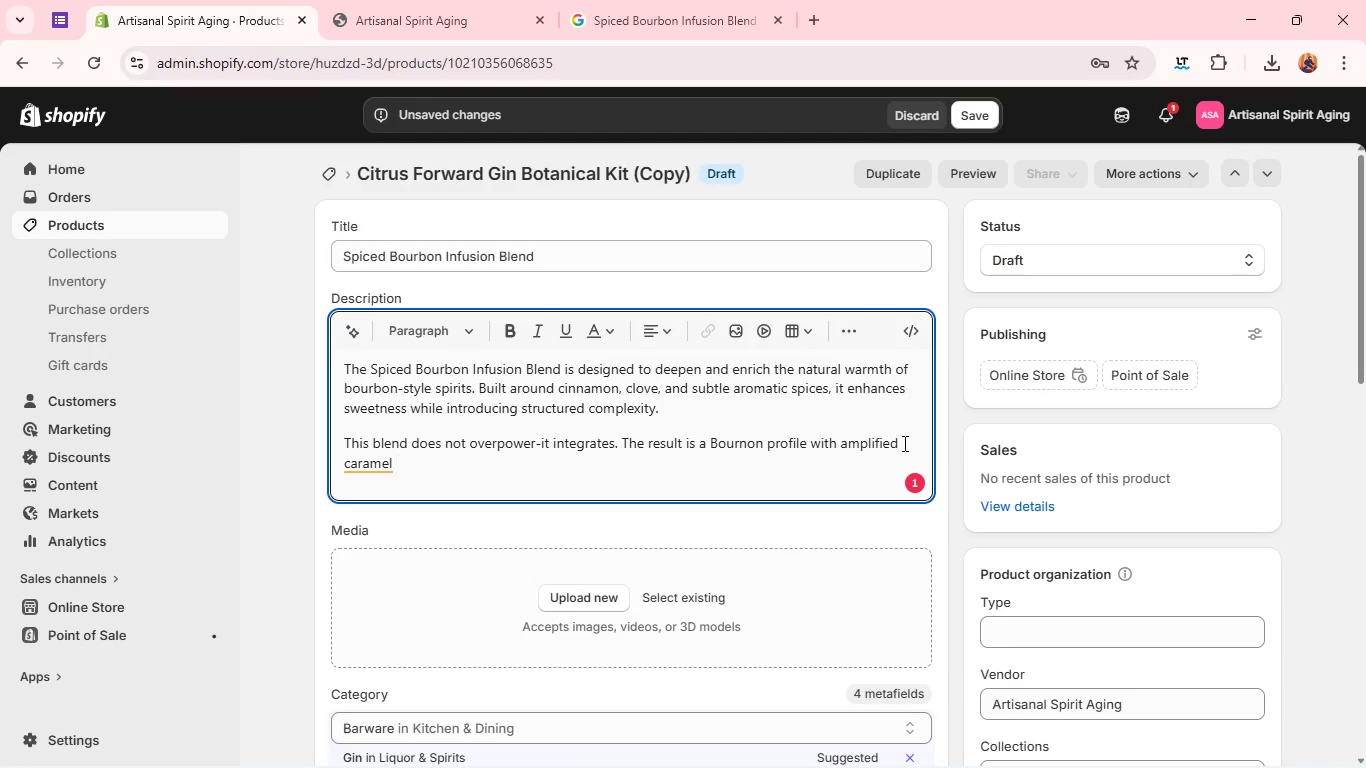 
wait(17.02)
 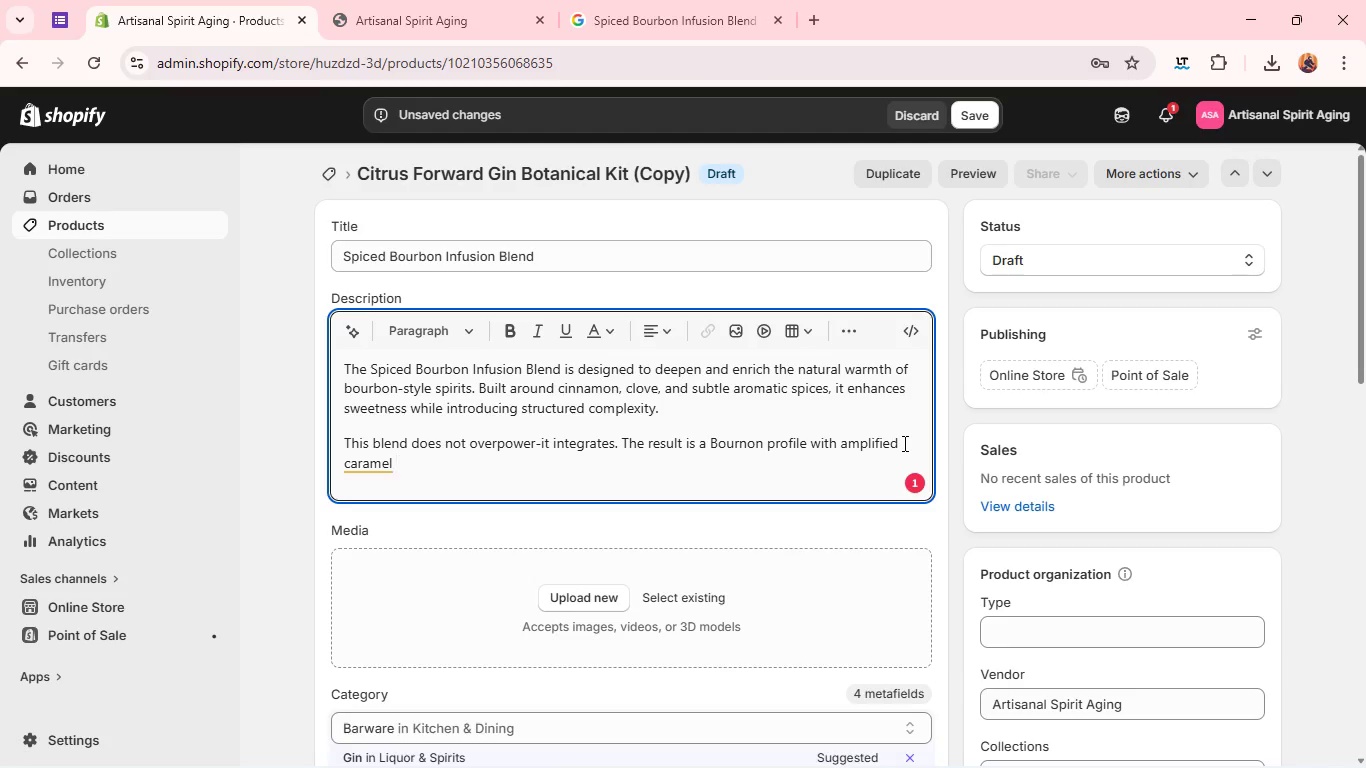 
type(notes)
 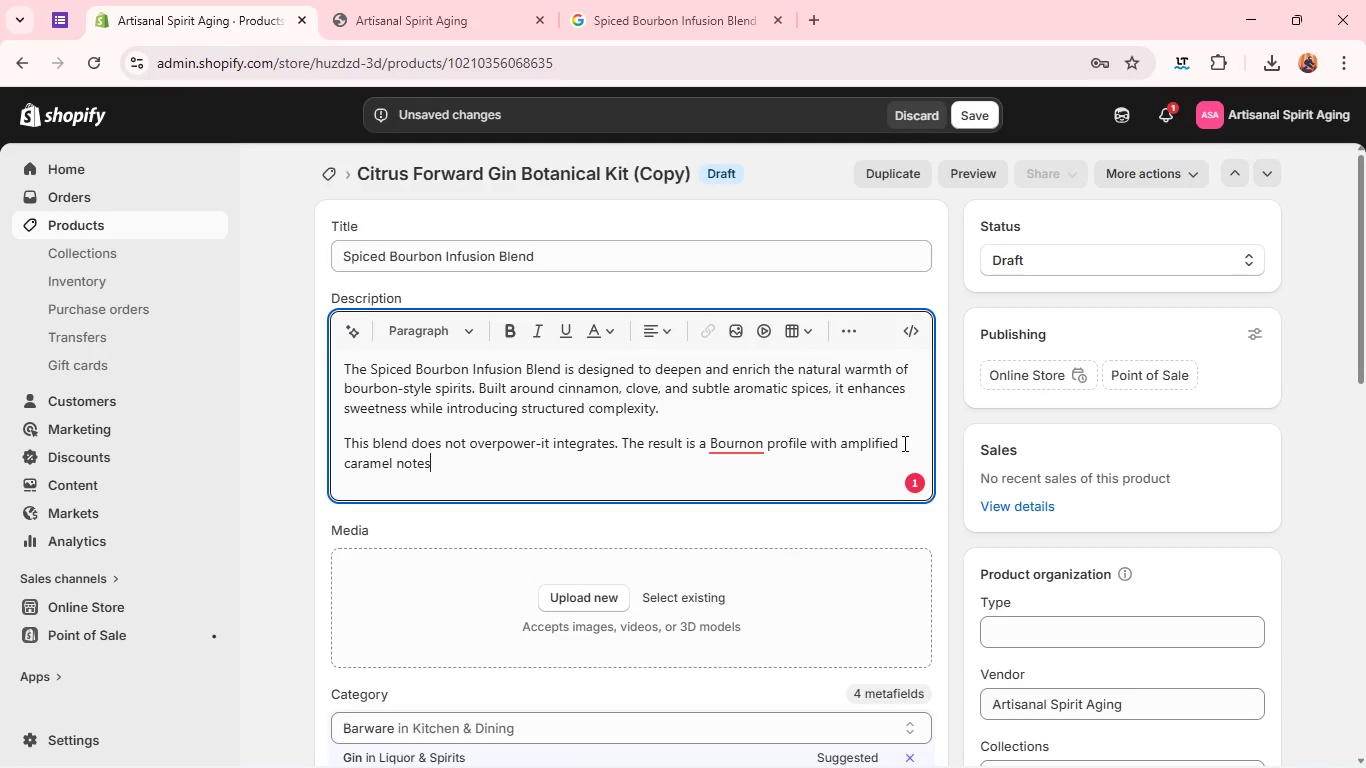 
left_click([728, 433])
 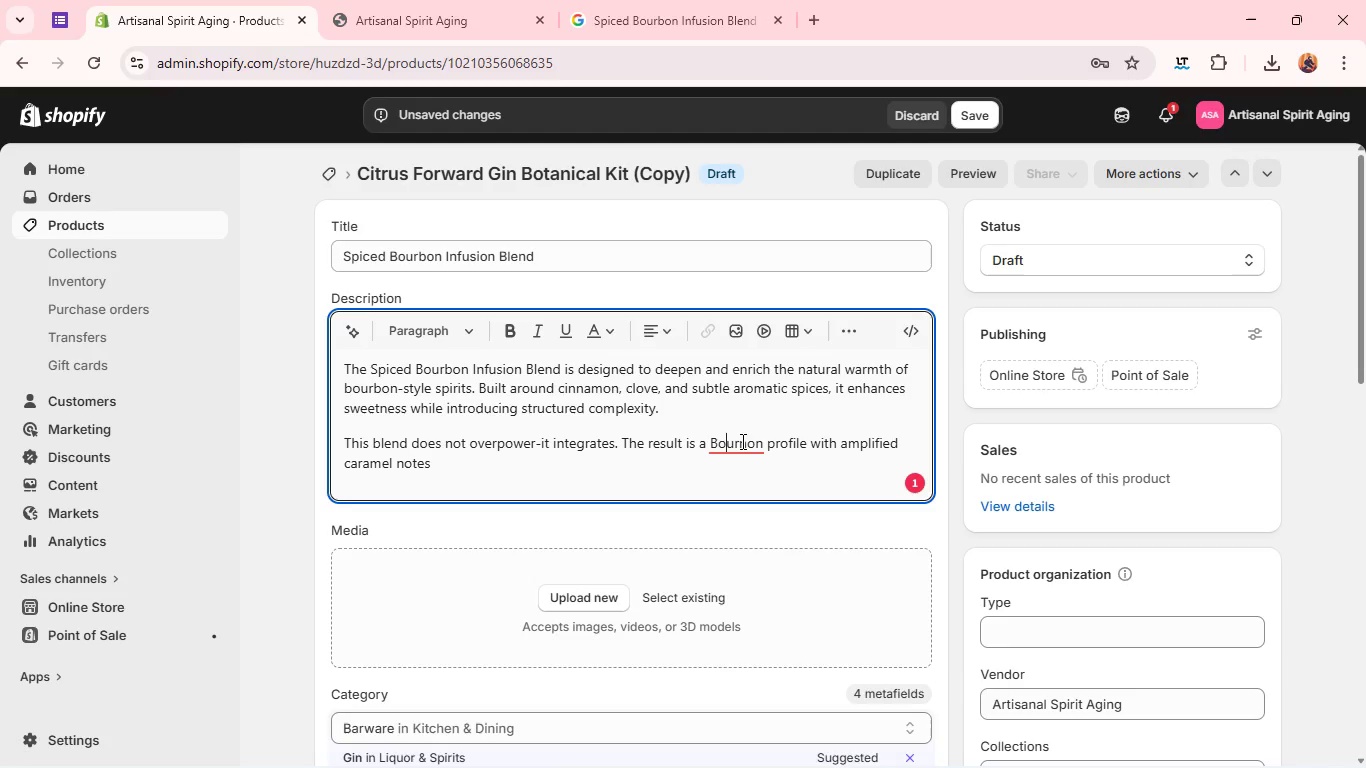 
left_click([741, 441])
 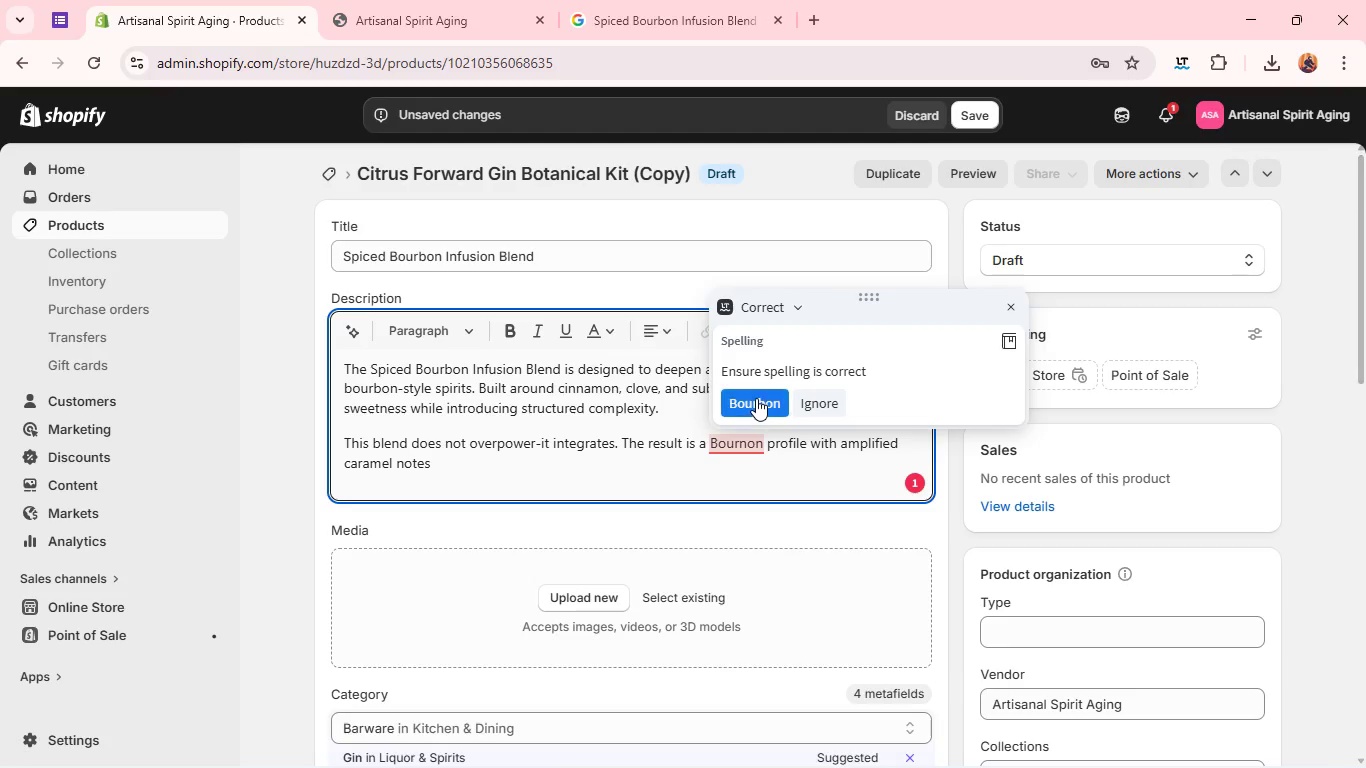 
left_click([756, 398])
 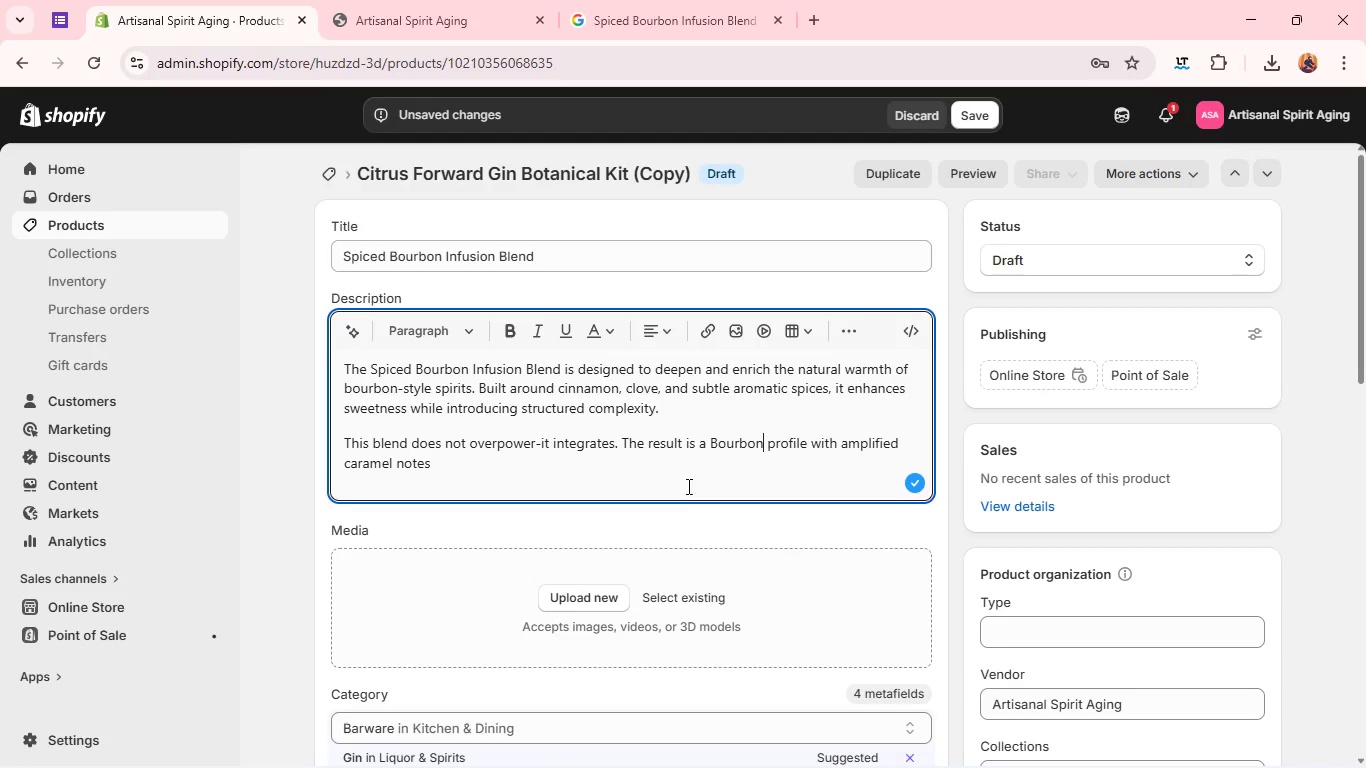 
left_click([677, 469])
 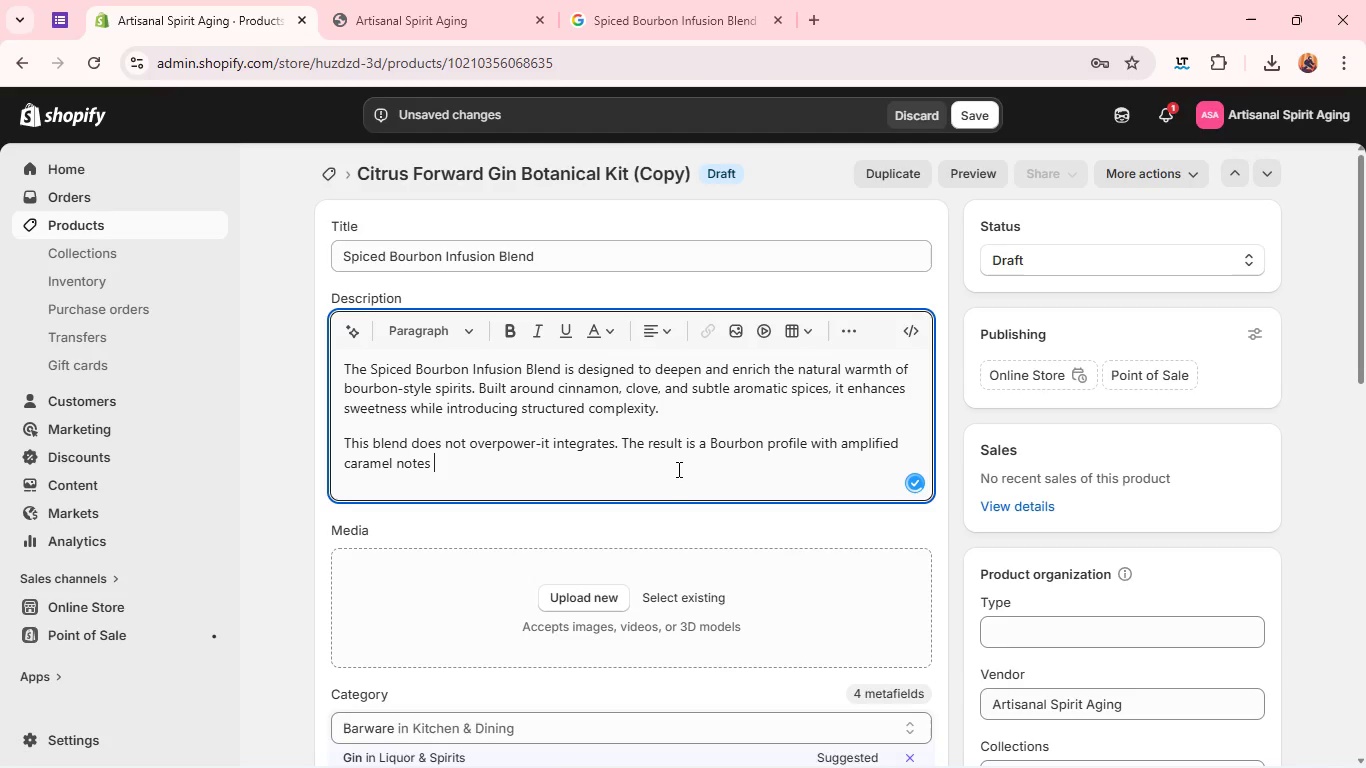 
key(Space)
 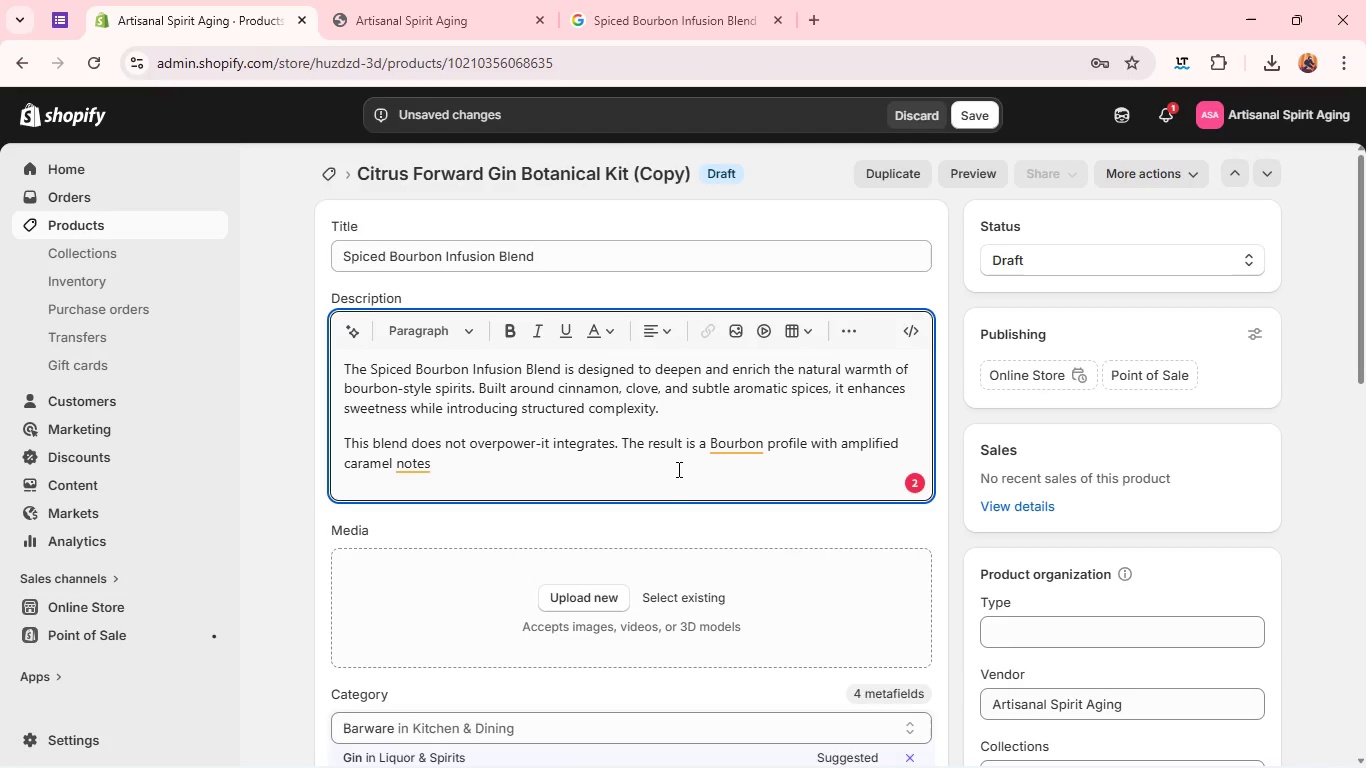 
left_click([734, 444])
 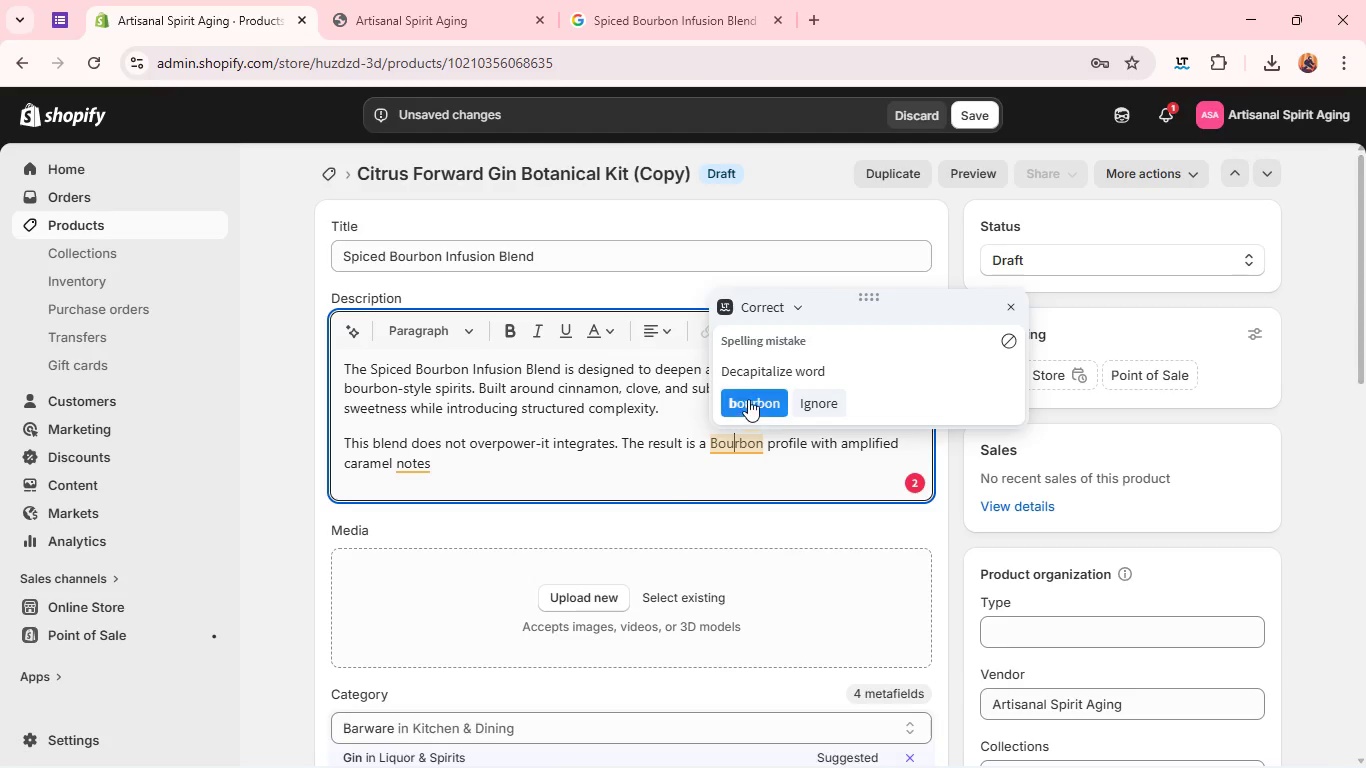 
left_click([750, 396])
 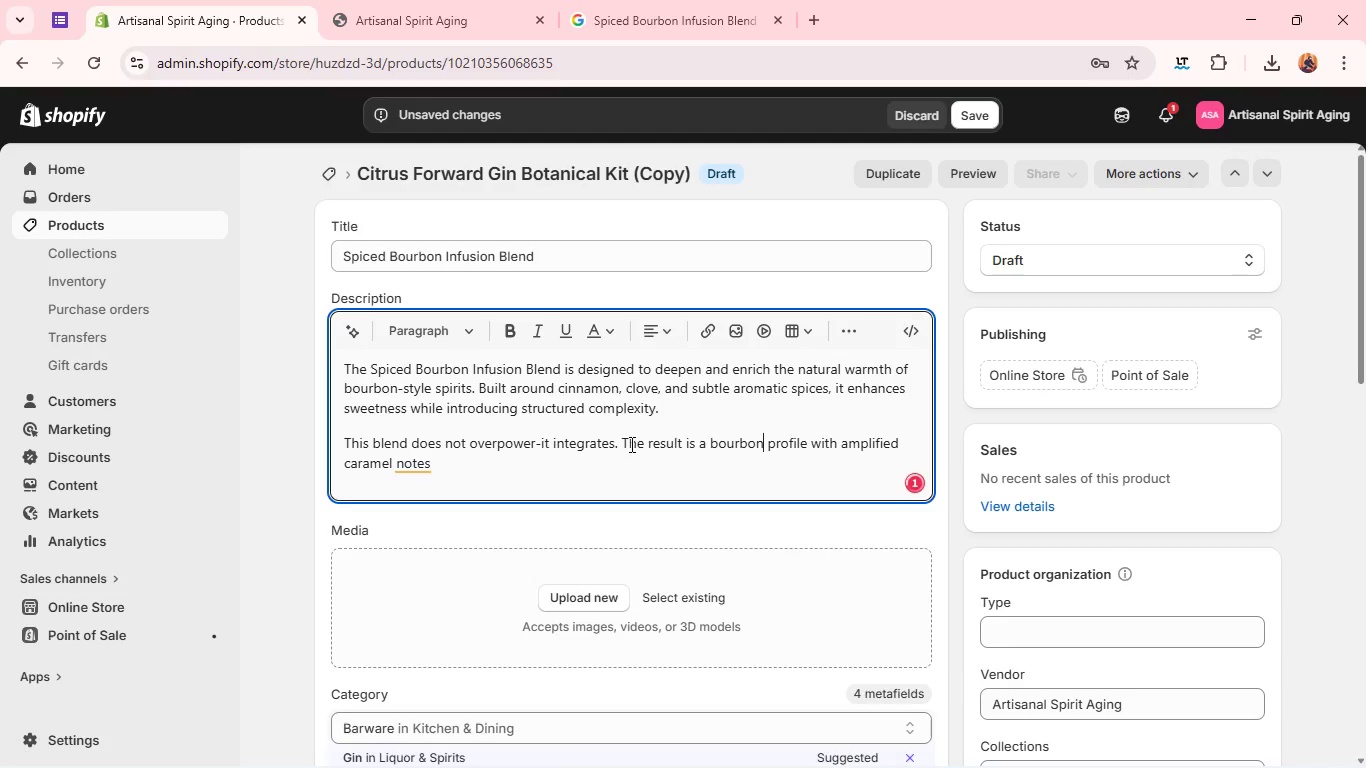 
left_click([630, 444])
 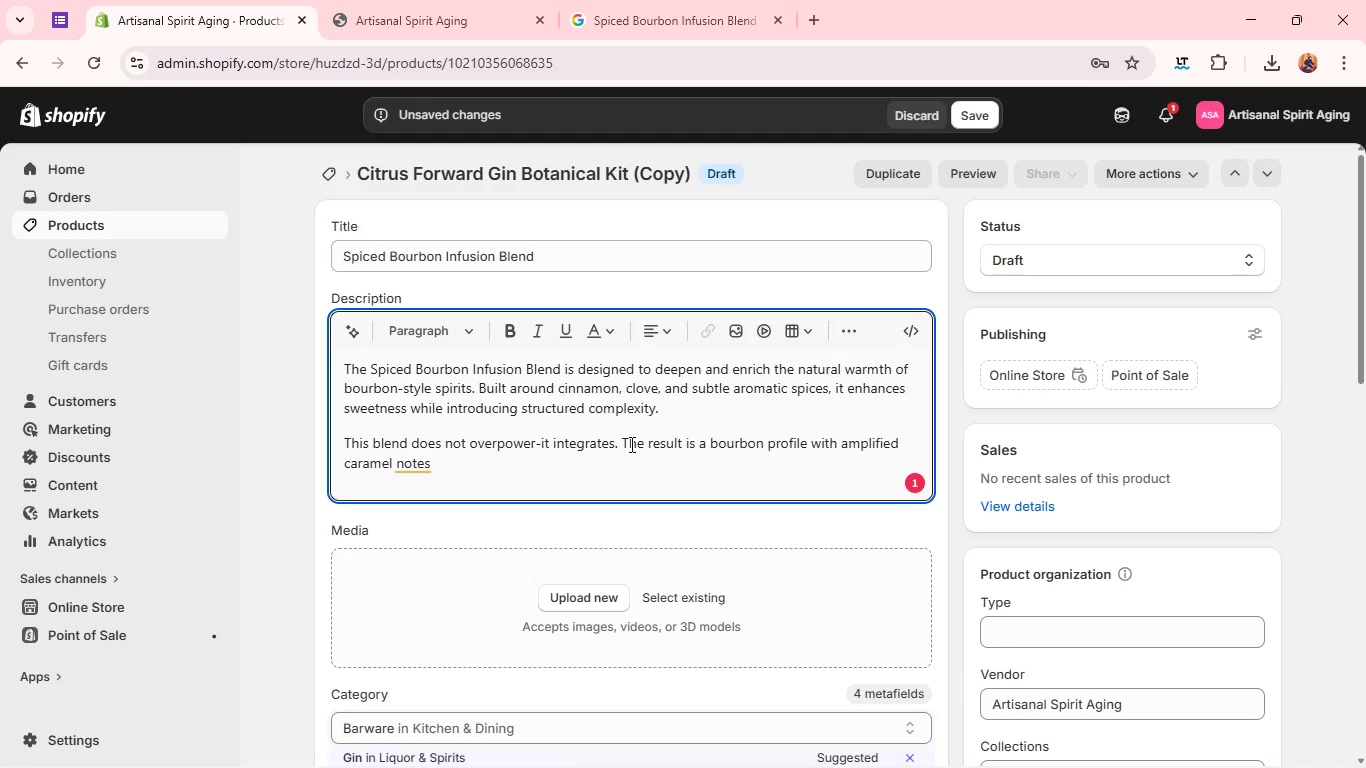 
wait(7.81)
 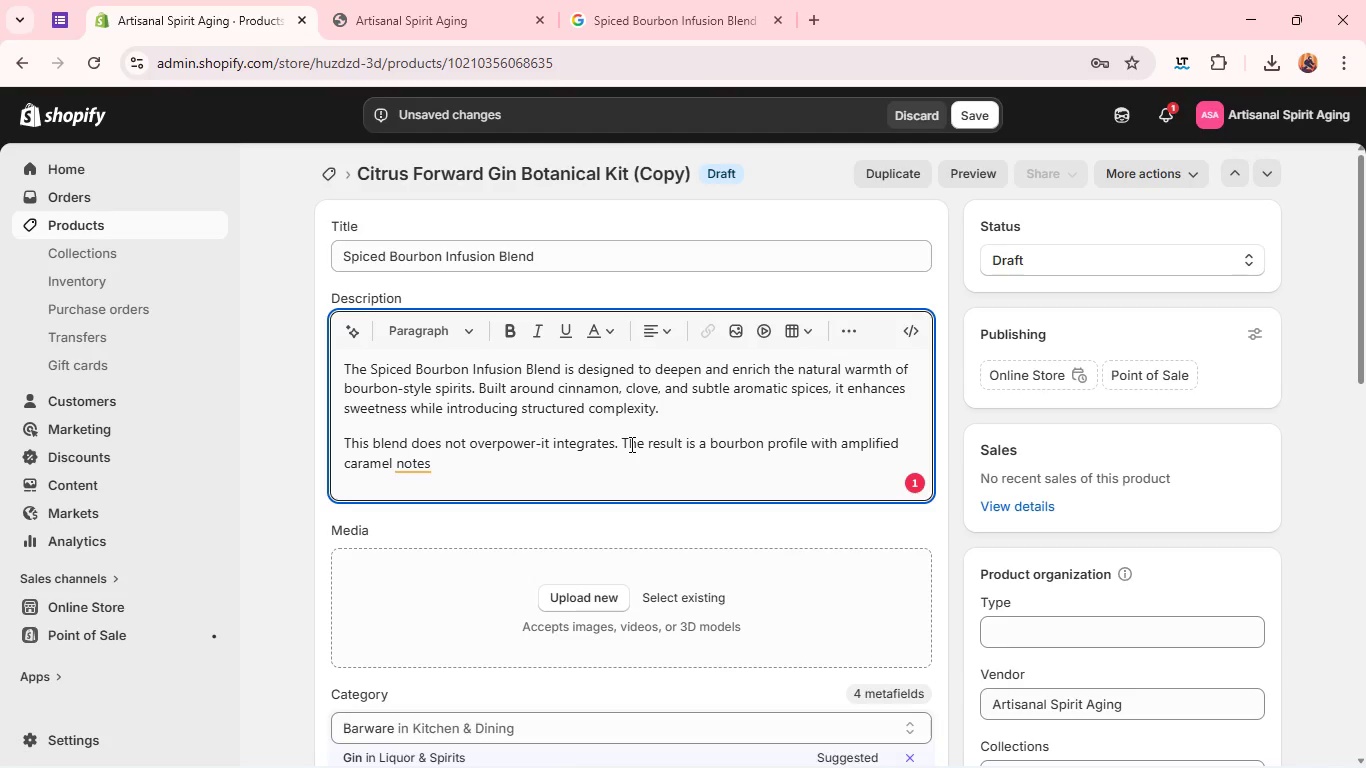 
left_click([586, 453])
 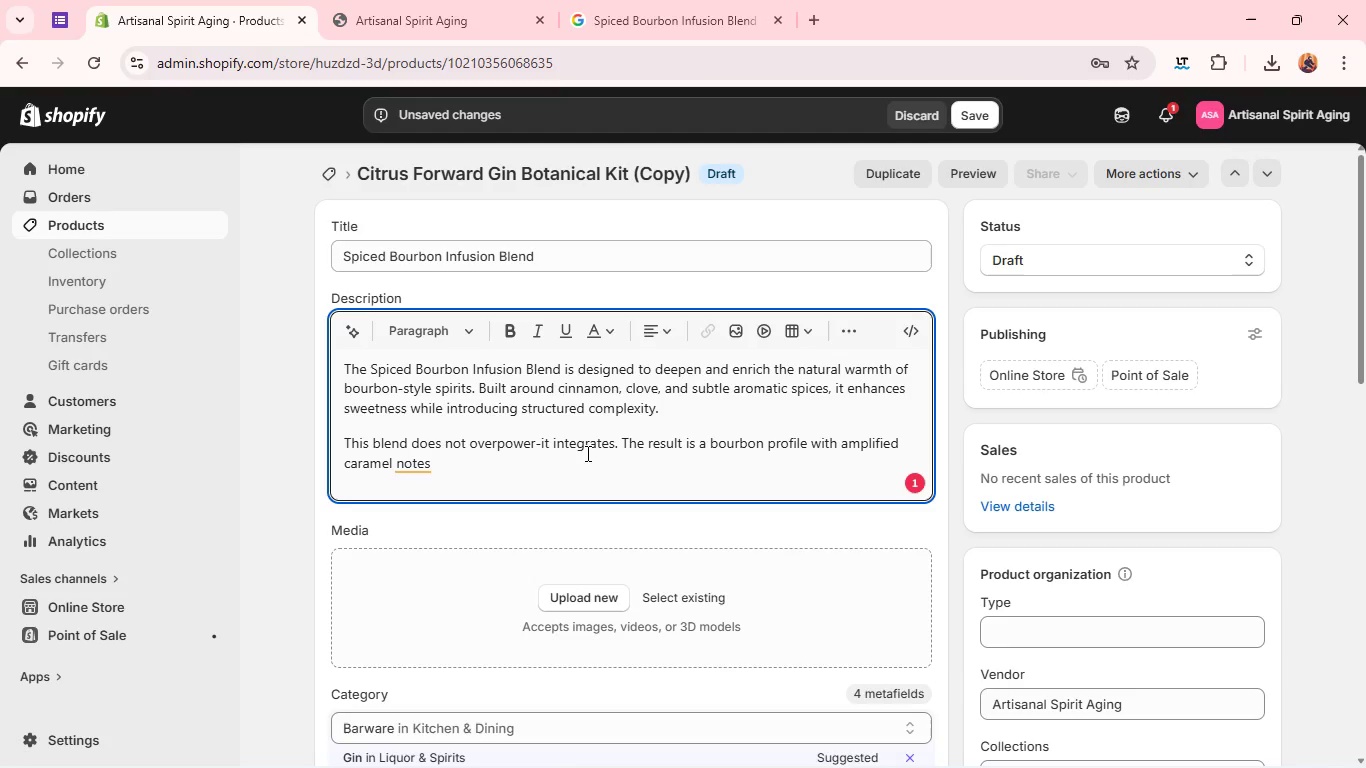 
key(Backspace)
type(, warming spice unders)
key(Backspace)
type(tones, anf )
key(Backspace)
key(Backspace)
type(d lon)
key(Backspace)
key(Backspace)
type(a)
key(Backspace)
key(Backspace)
type(a longer, mote rounded finish. )
 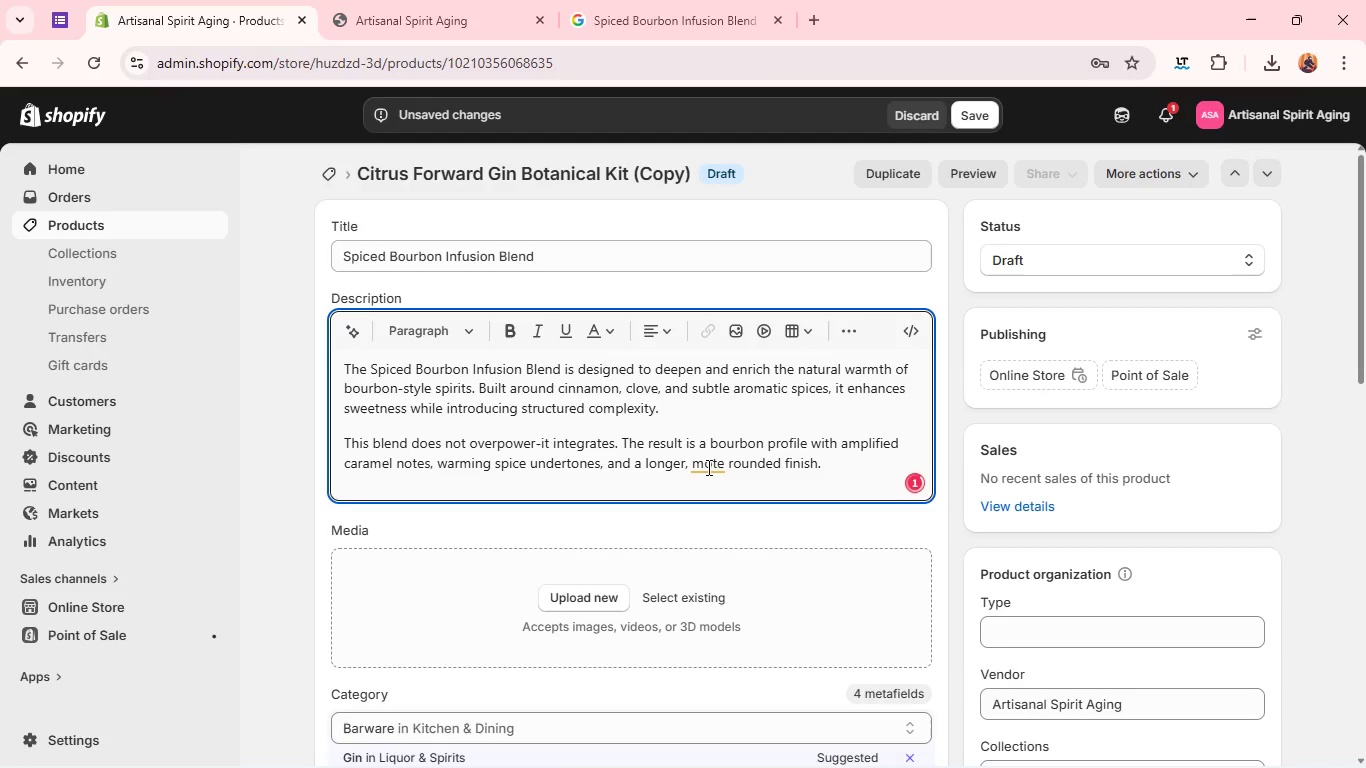 
left_click([716, 464])
 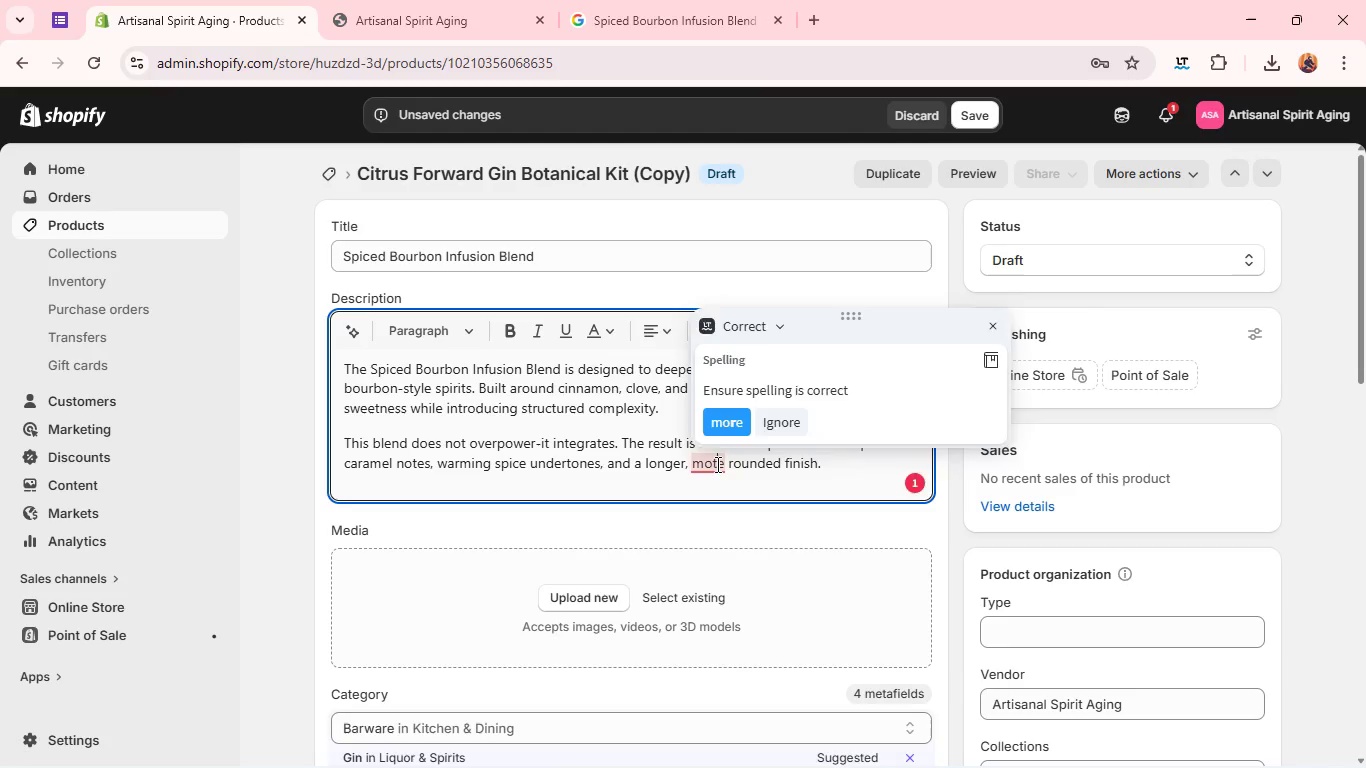 
key(Backspace)
 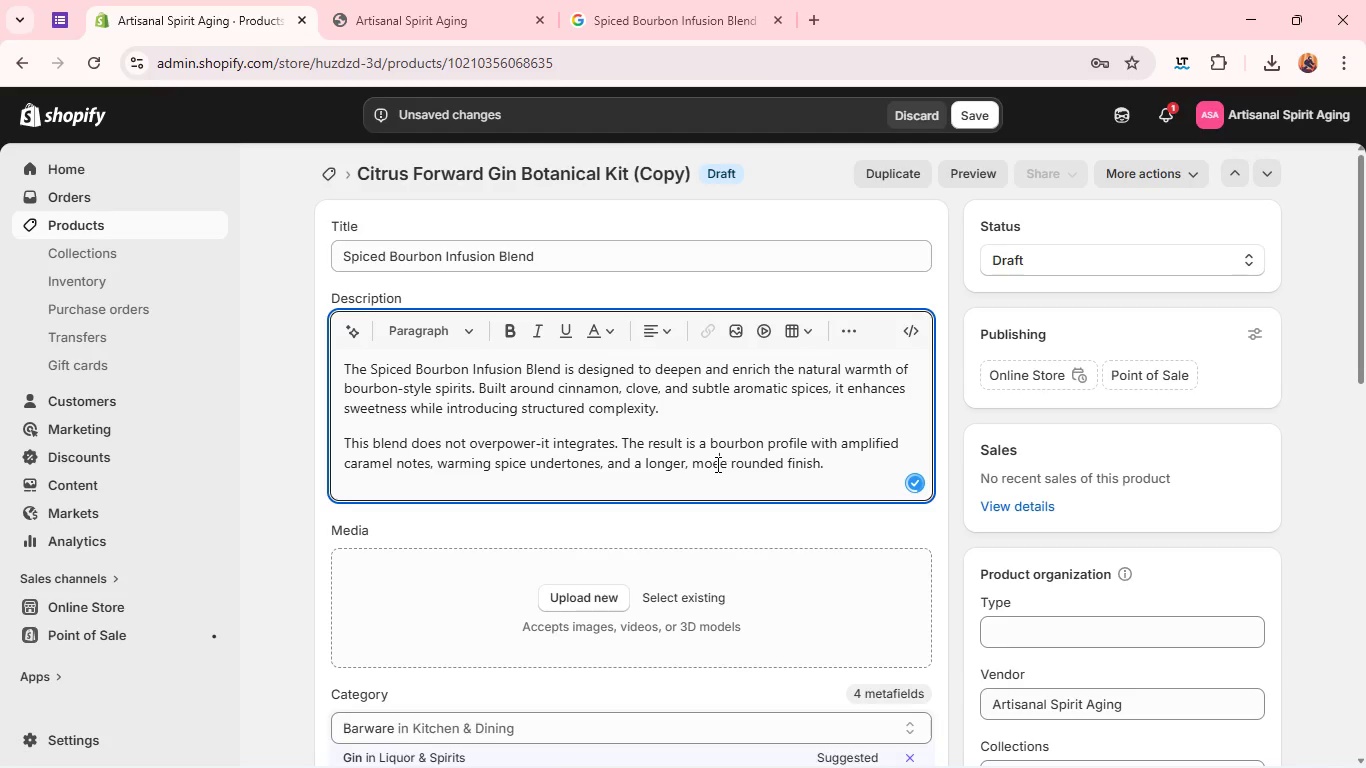 
key(E)
 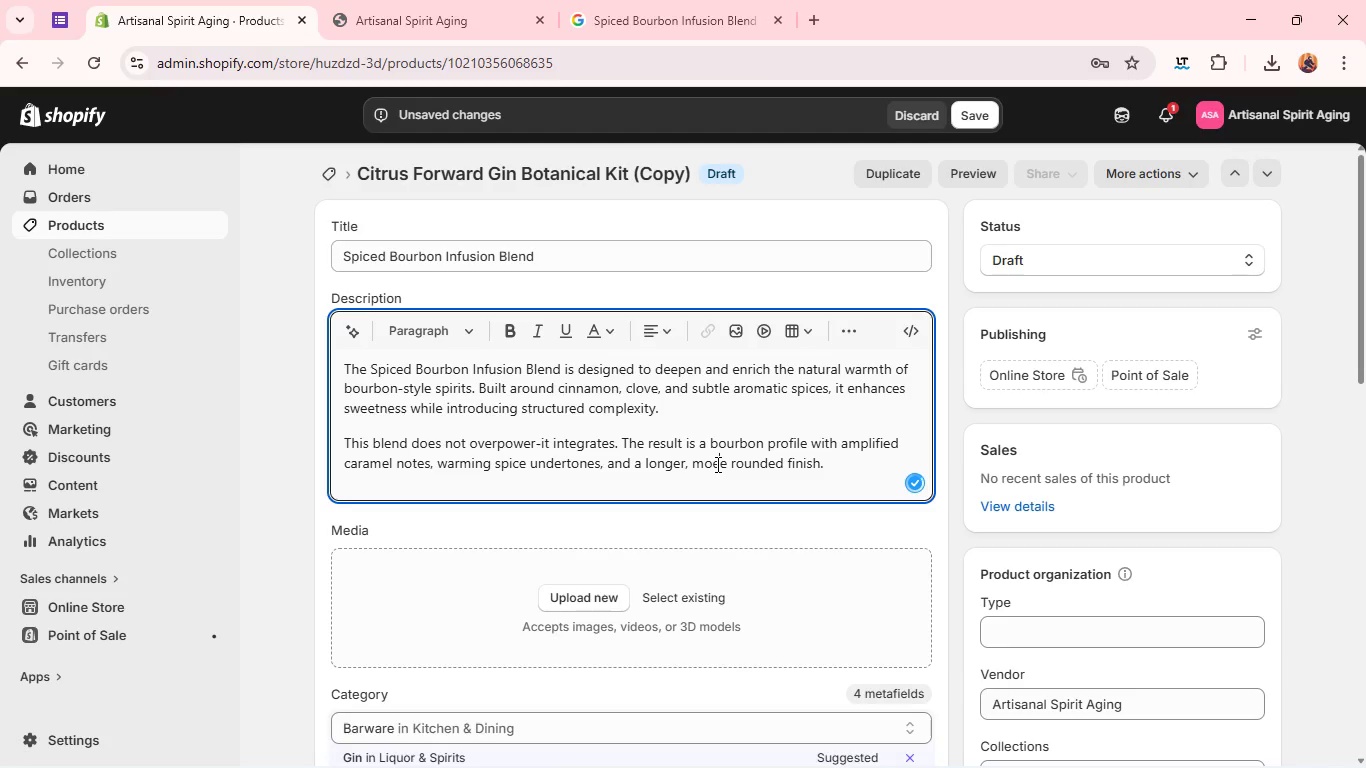 
key(Backspace)
 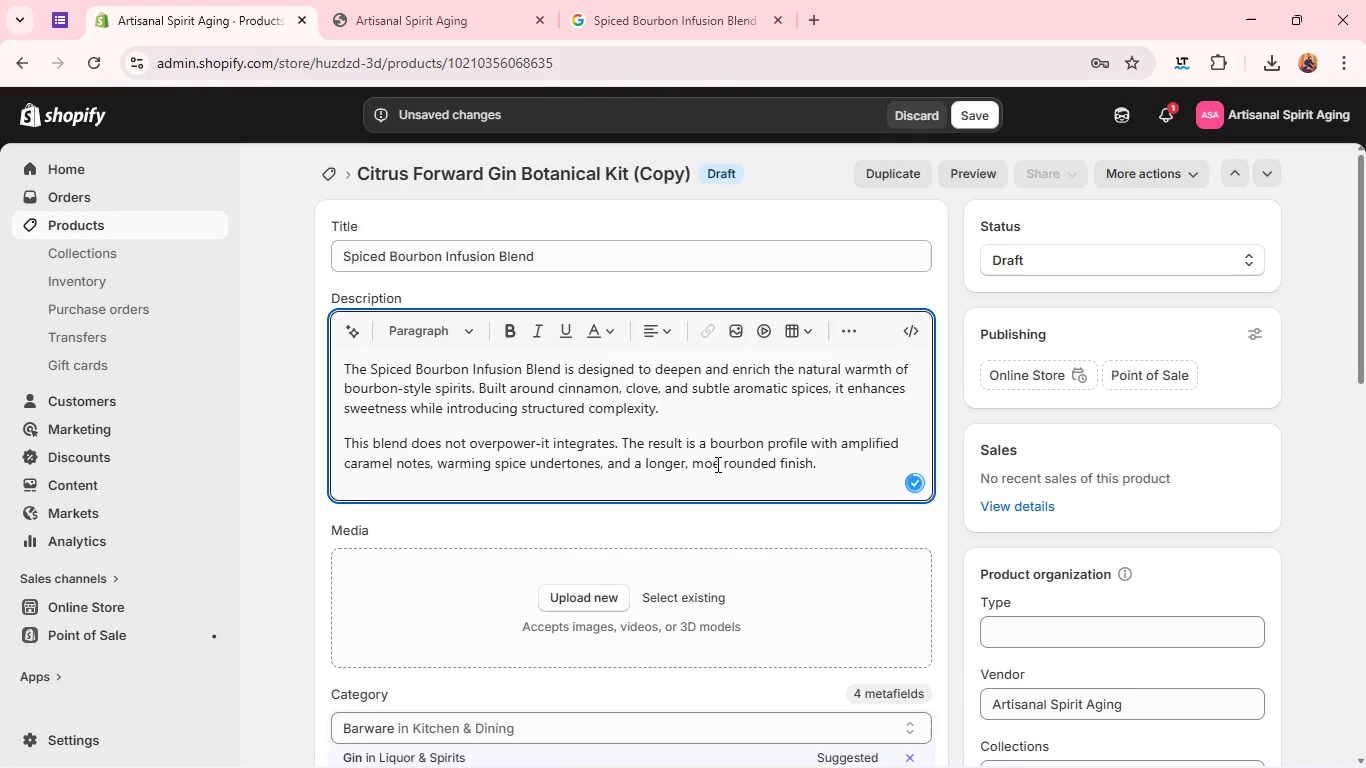 
key(R)
 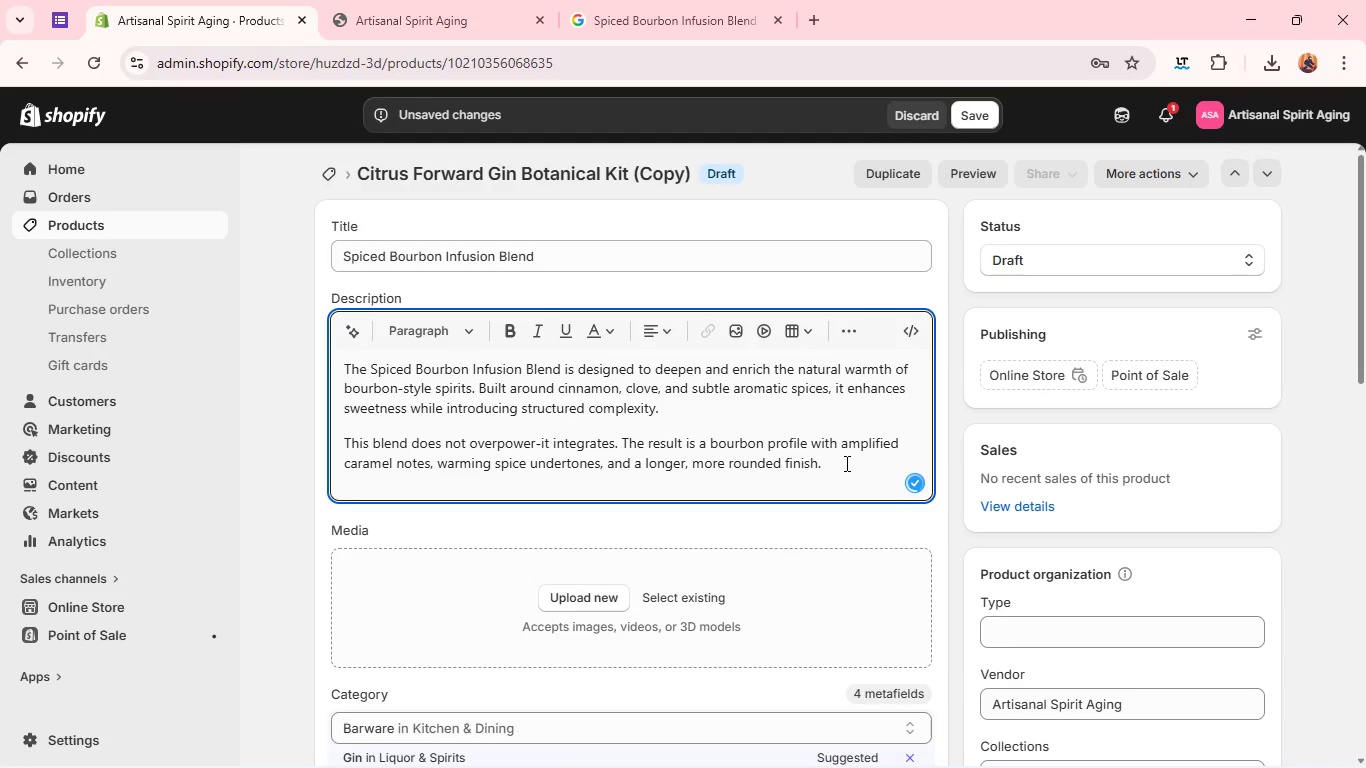 
left_click([847, 462])
 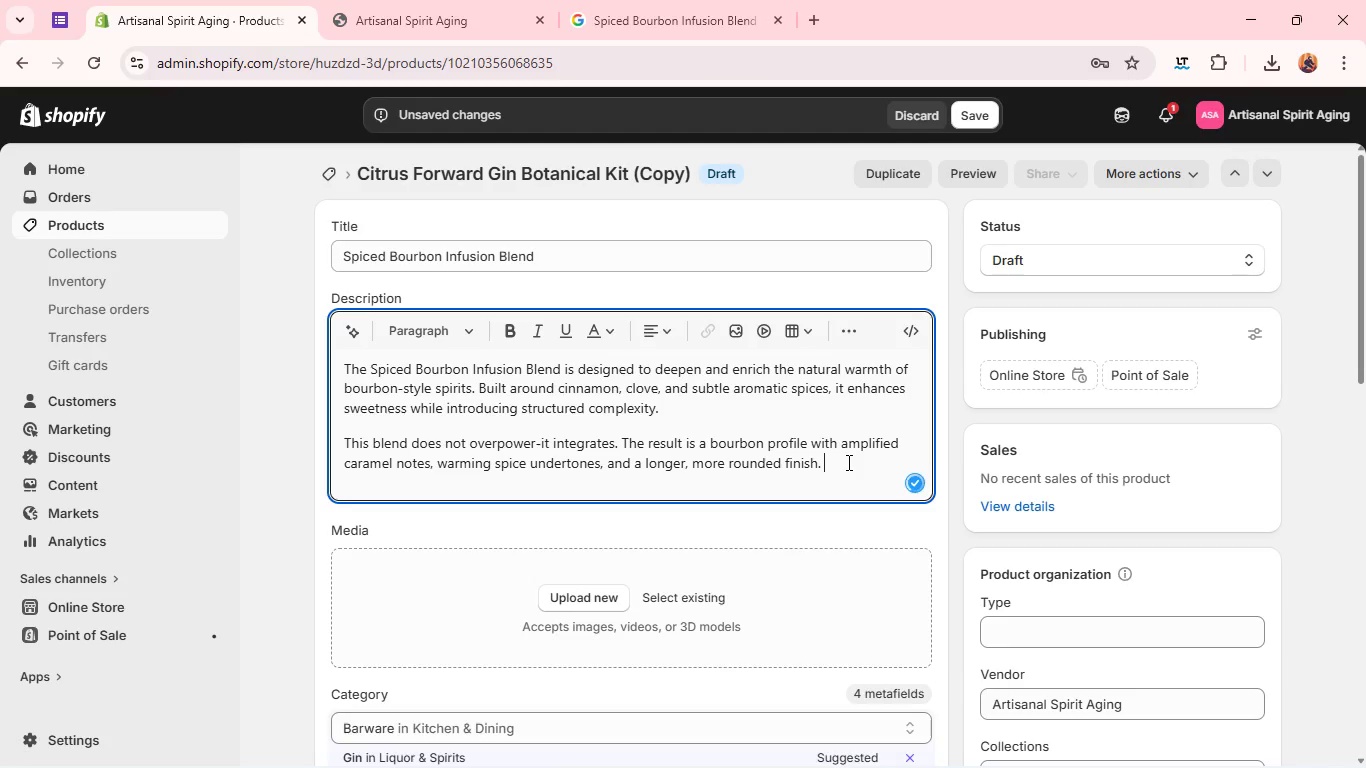 
key(Enter)
 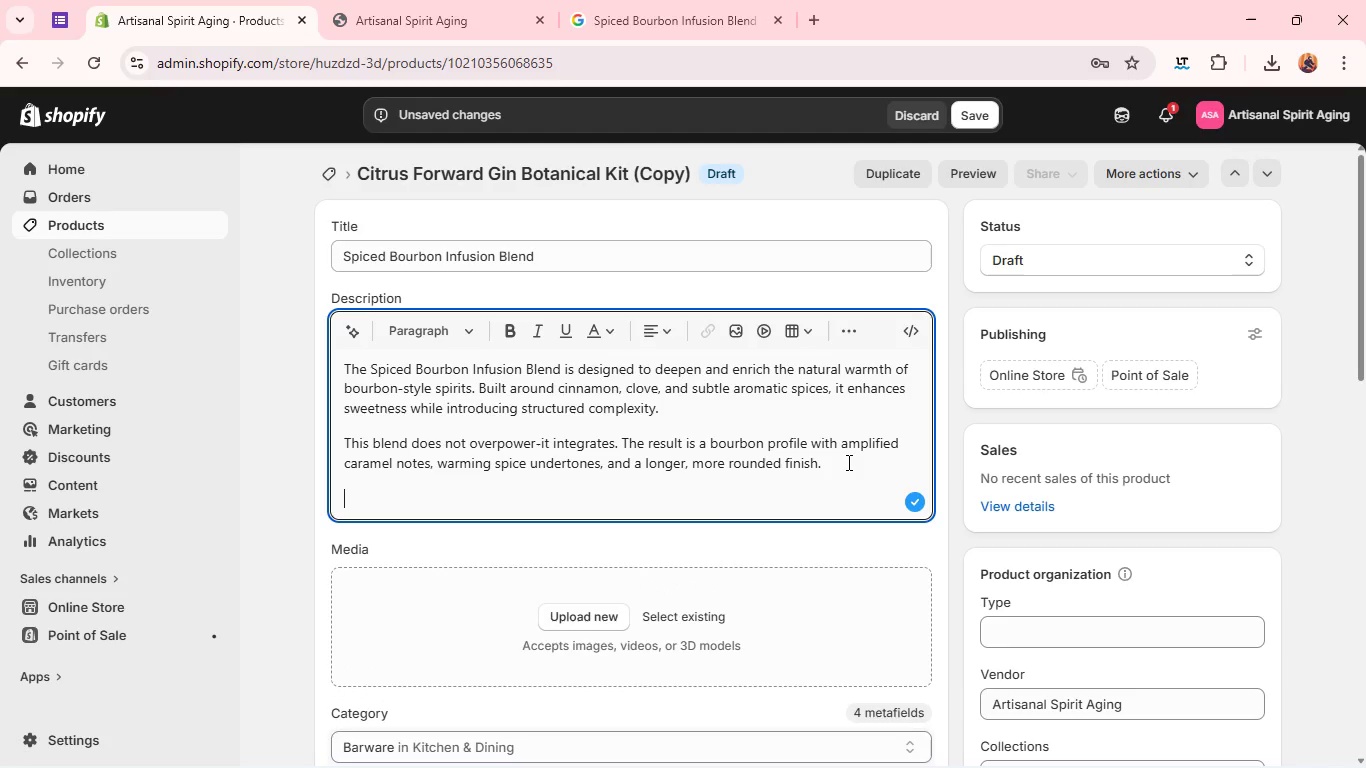 
type(Perfect for seasonal expressions, signature s)
key(Backspace)
type(house blends, or experimental ago)
key(Backspace)
type(ing variations/)
key(Backspace)
type(.)
 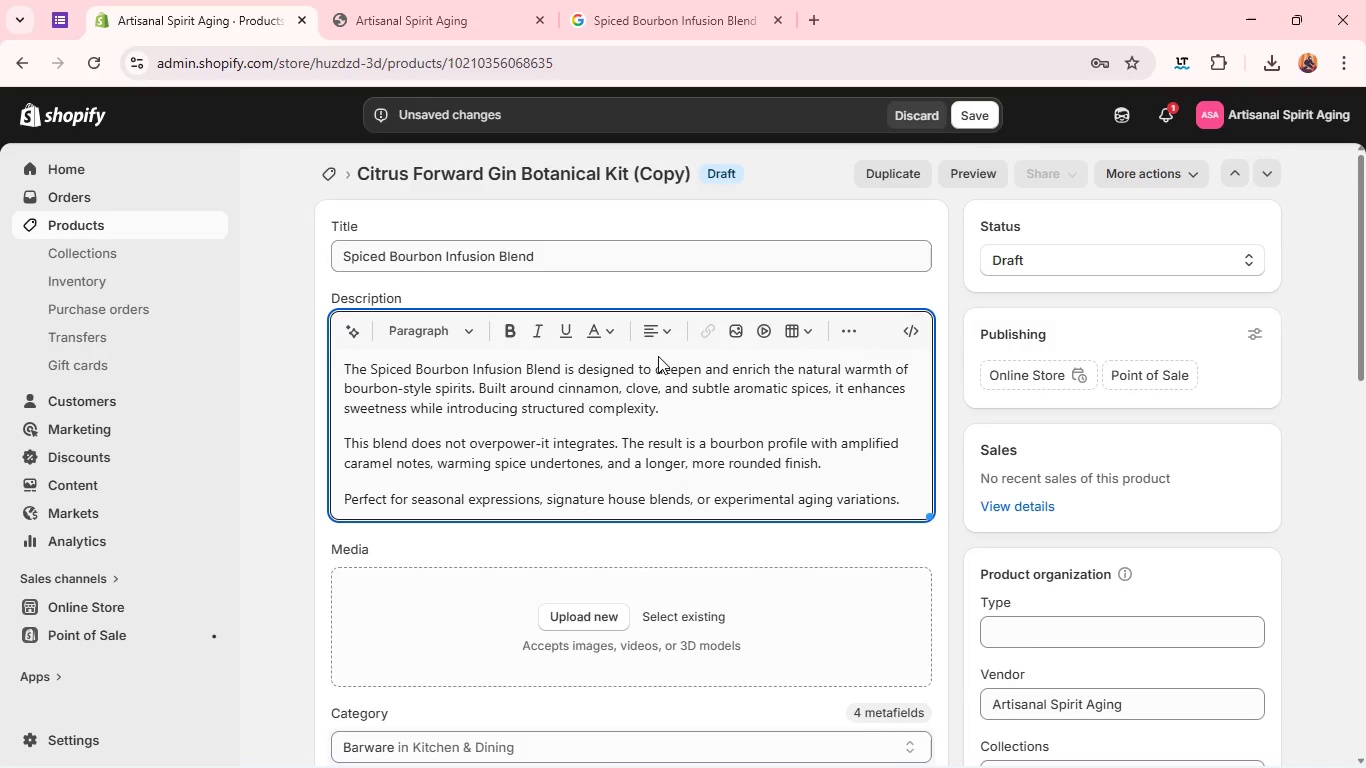 
wait(6.31)
 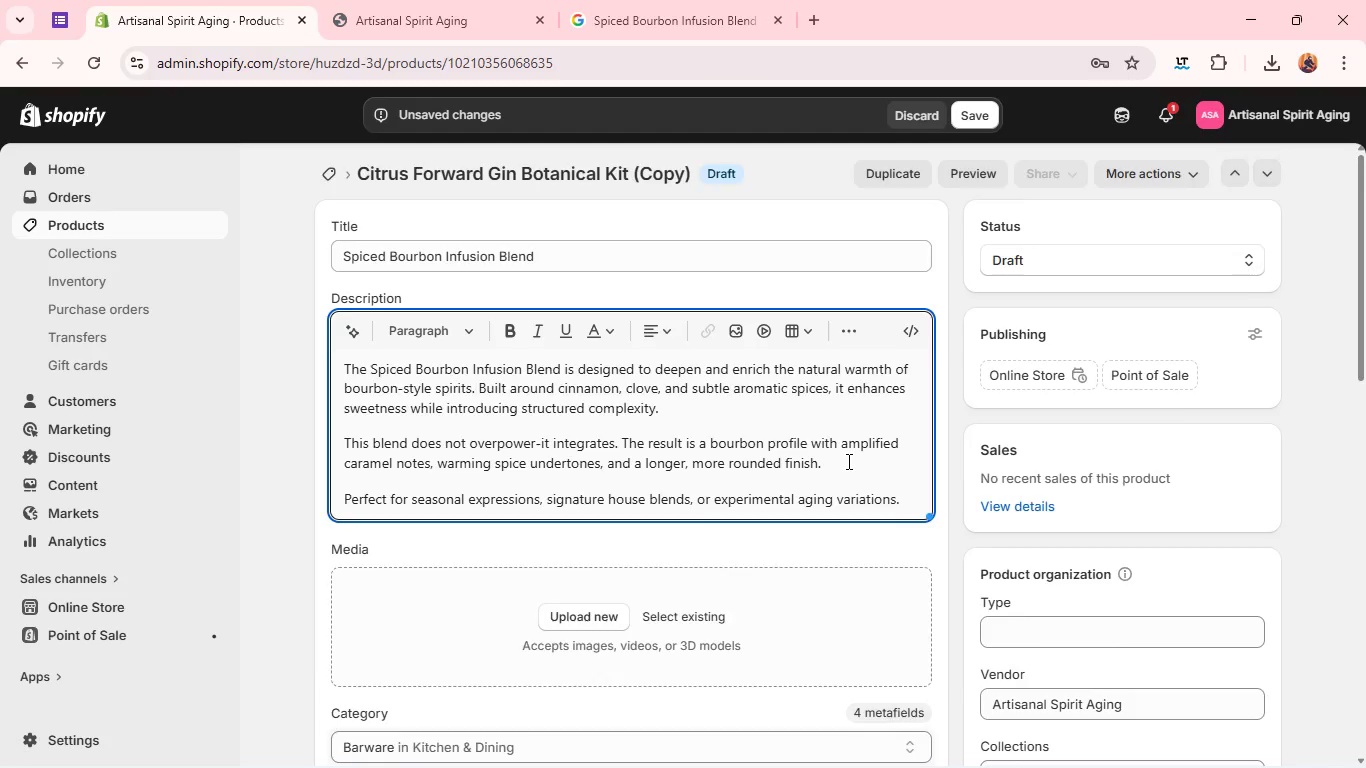 
left_click([590, 612])
 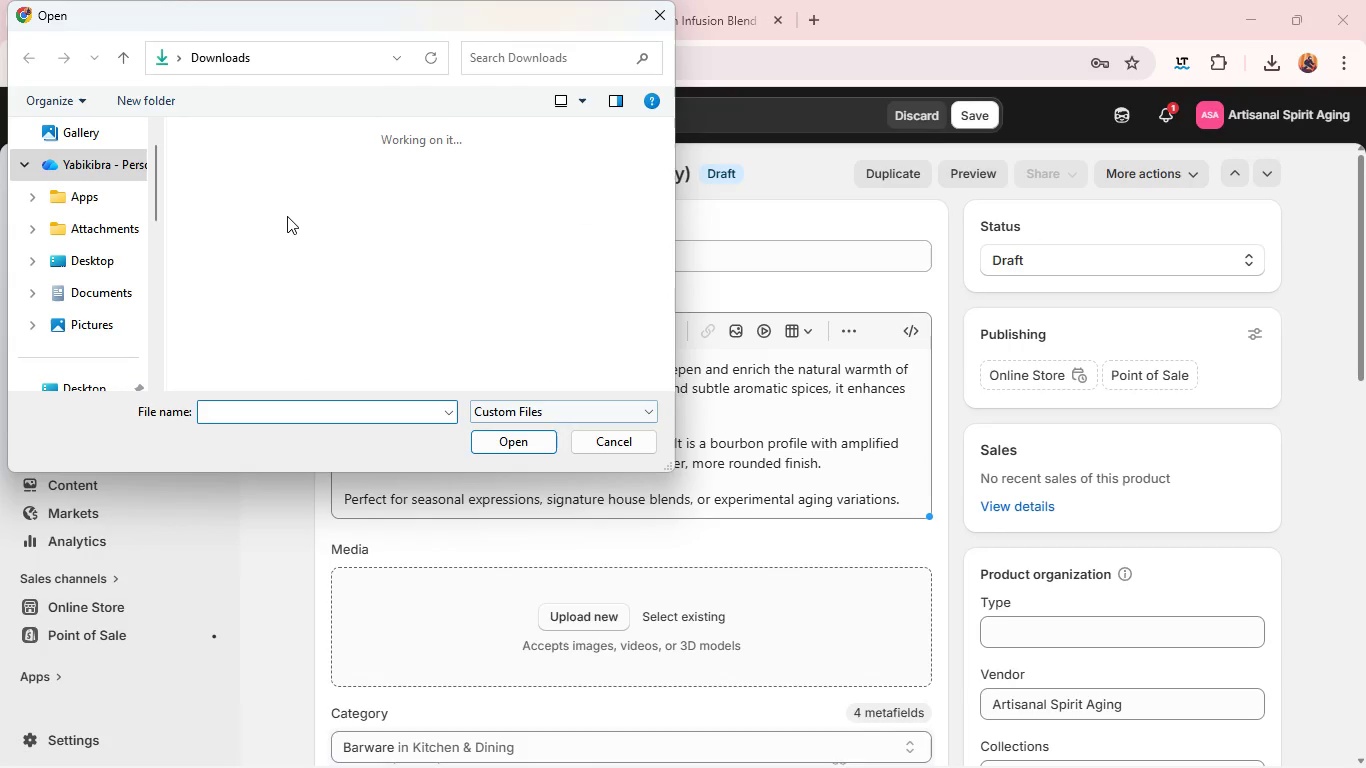 
left_click([269, 214])
 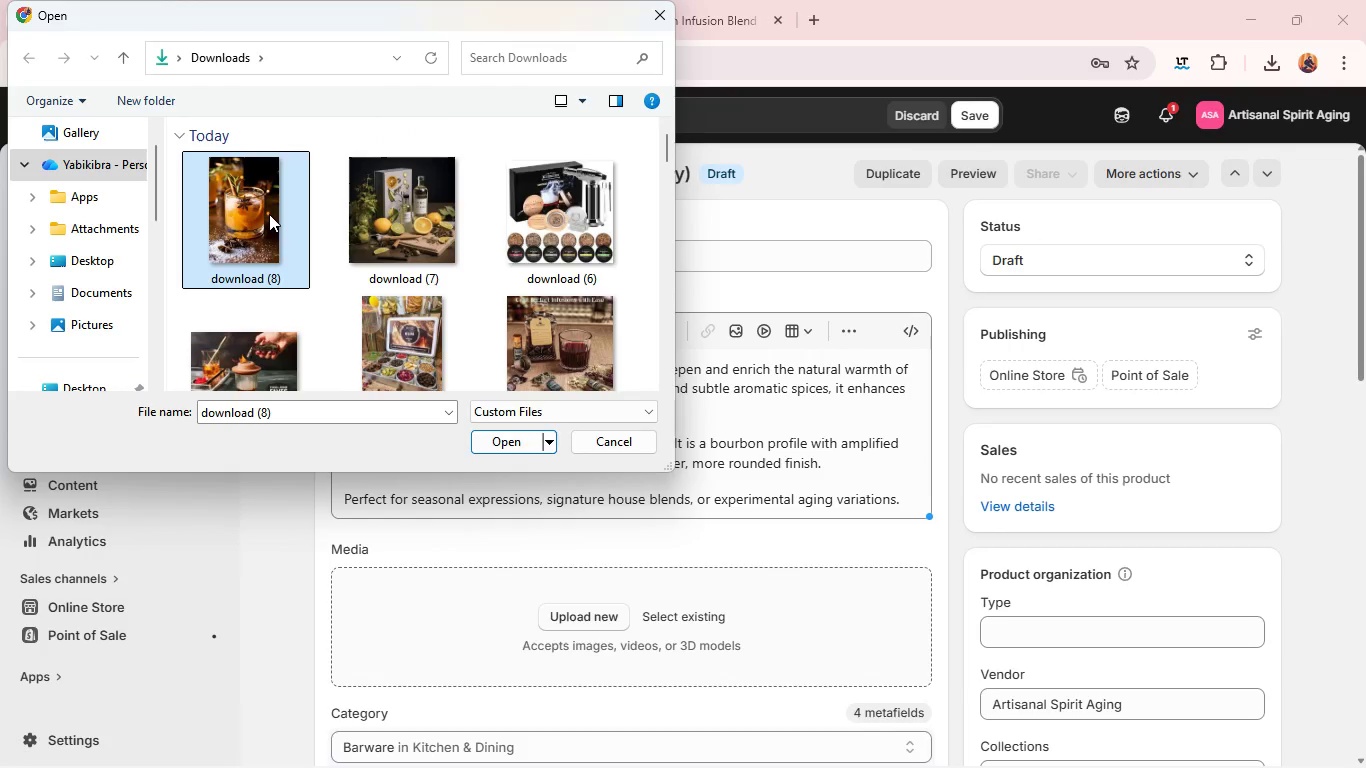 
key(Enter)
 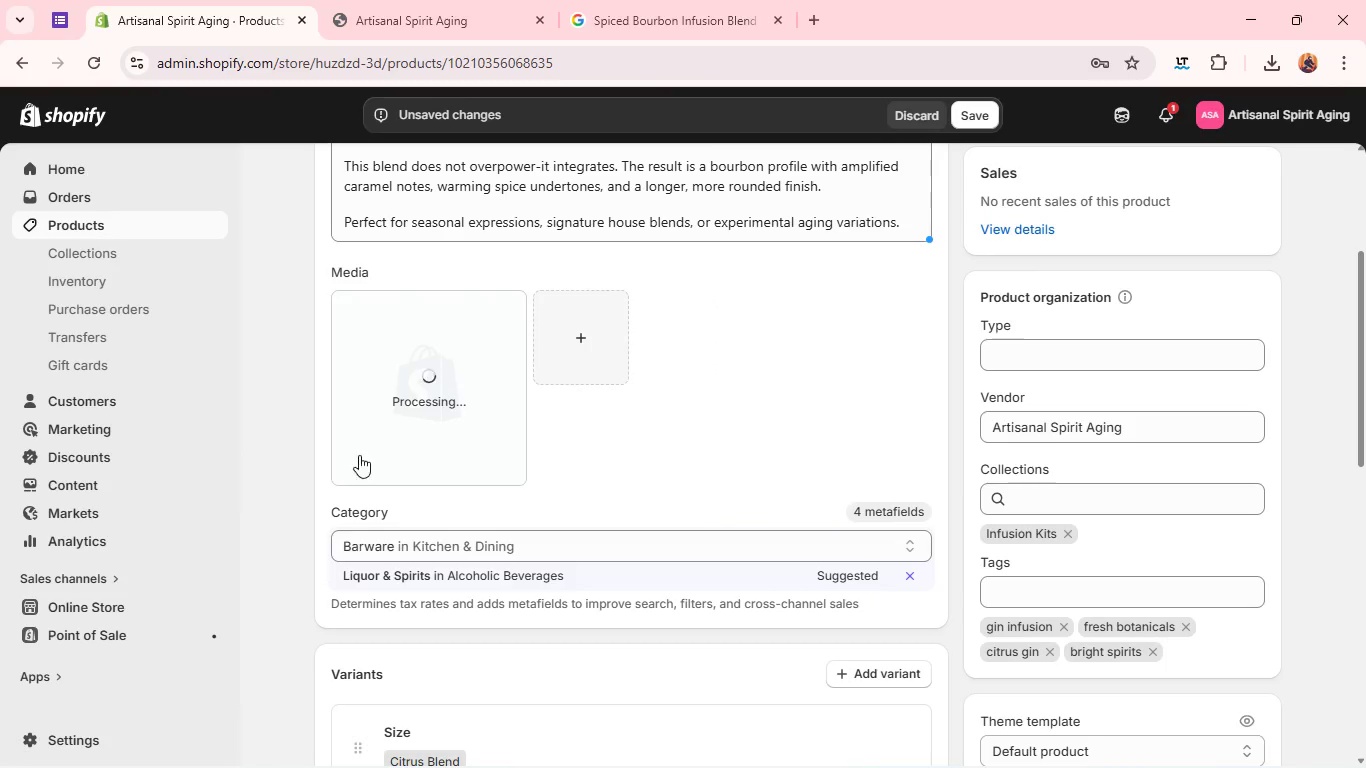 
double_click([399, 400])
 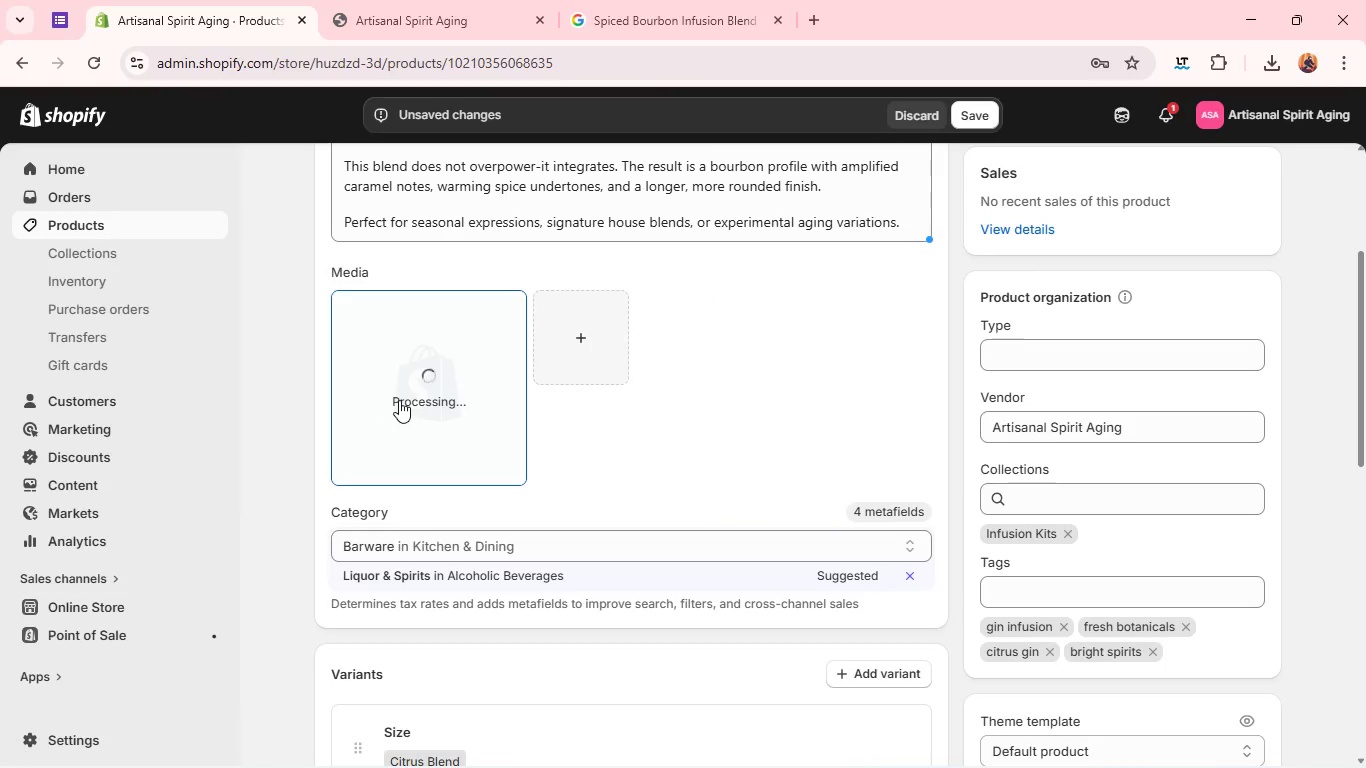 
triple_click([399, 400])
 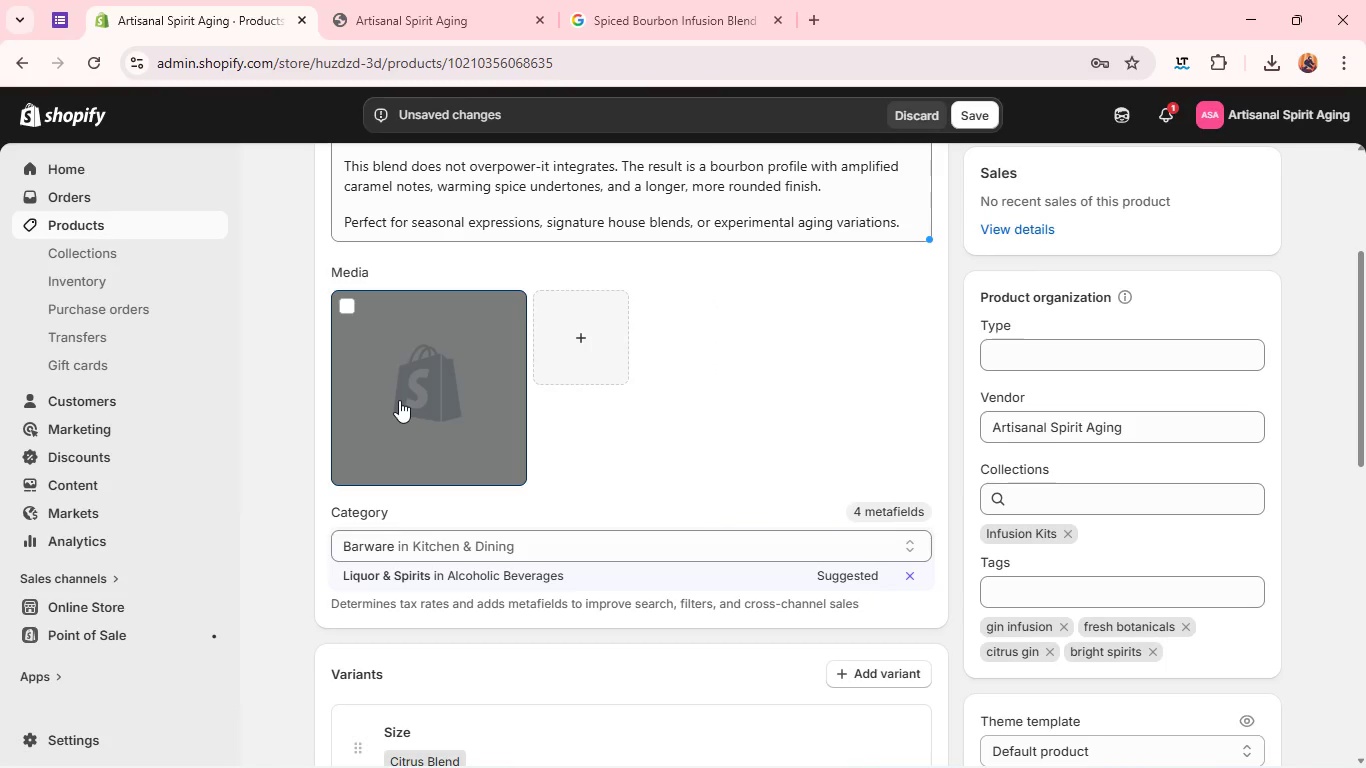 
type([PlayPause]9809807[VolumeUp])
 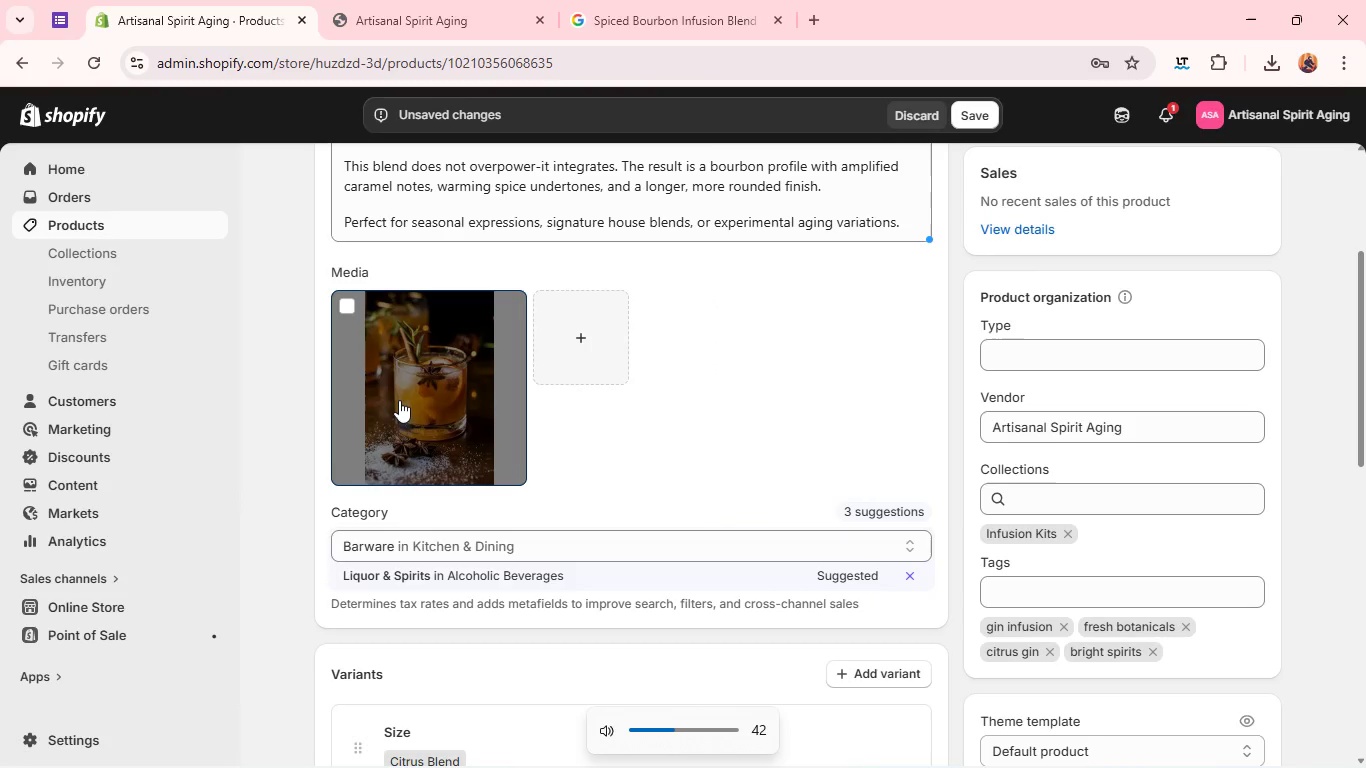 
double_click([399, 400])
 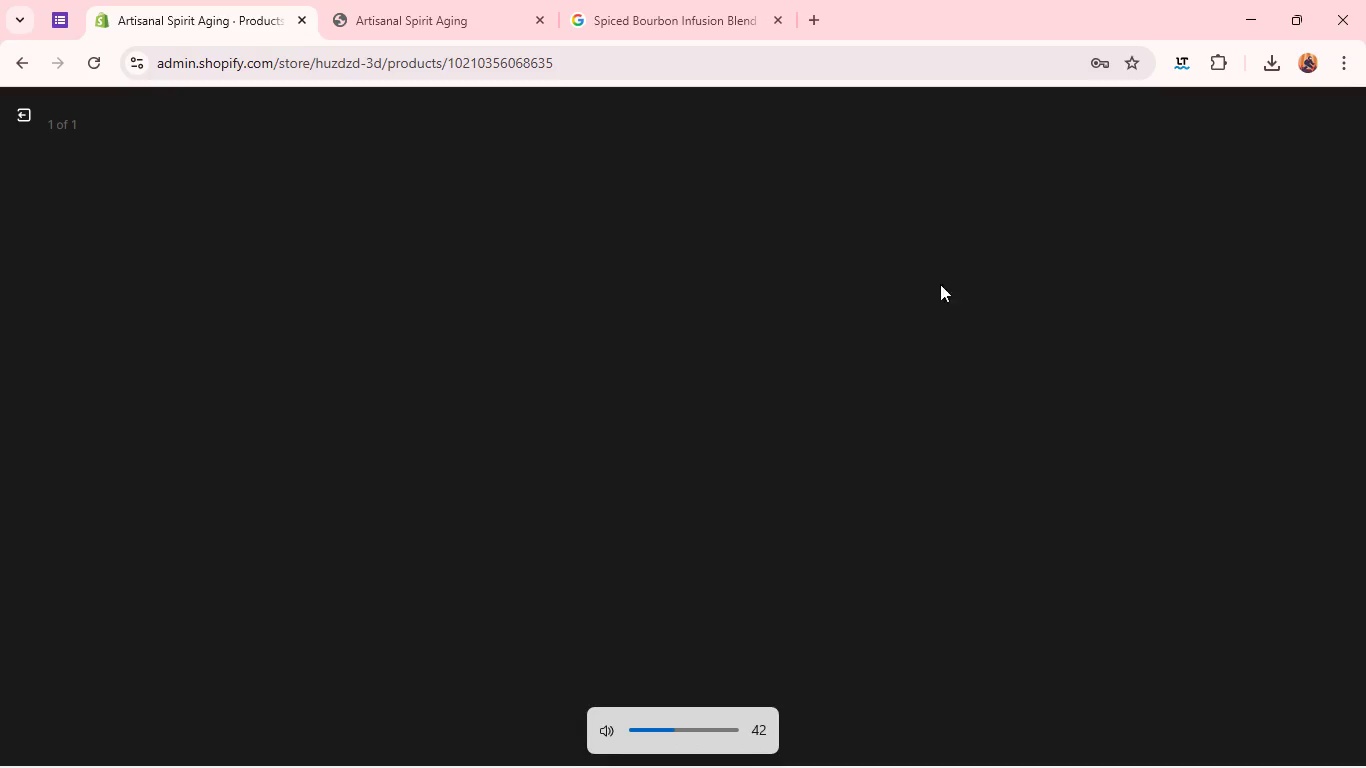 
mouse_move([1069, 373])
 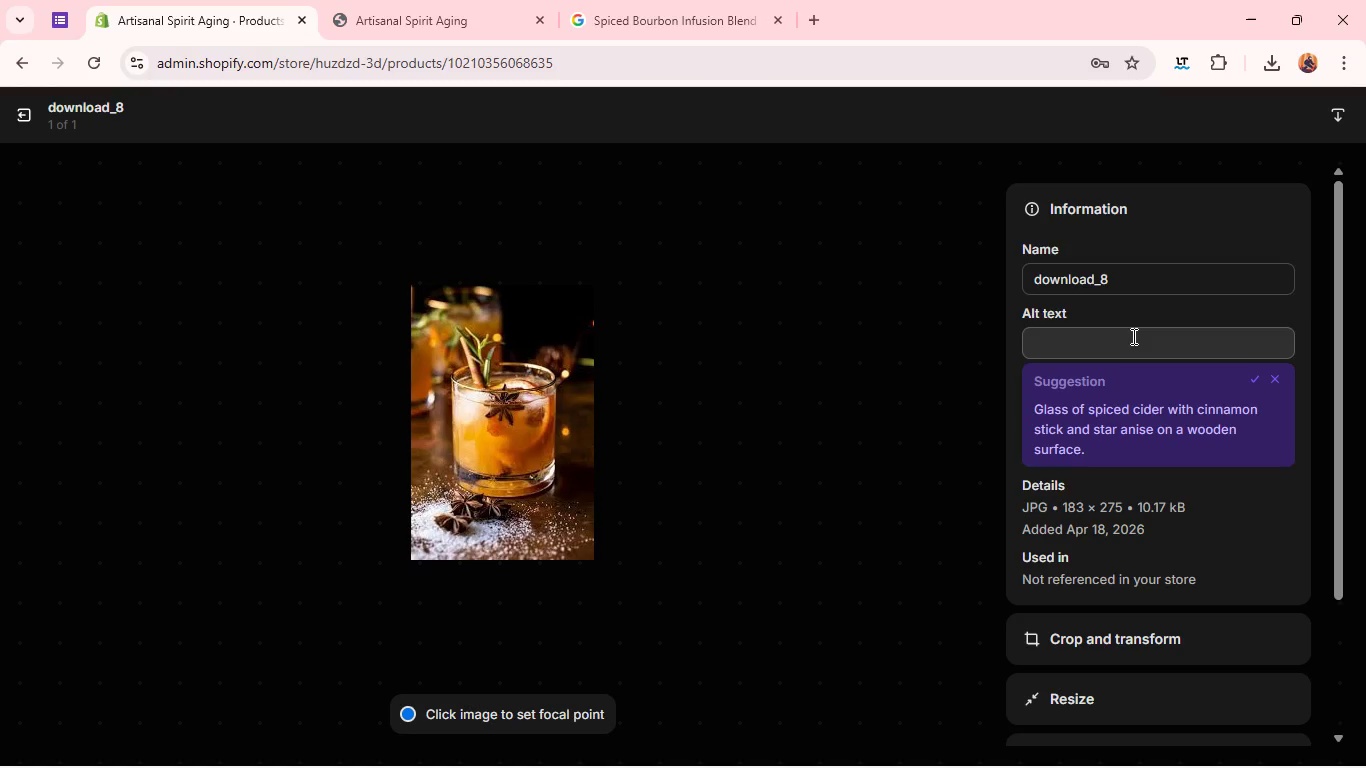 
left_click([1132, 336])
 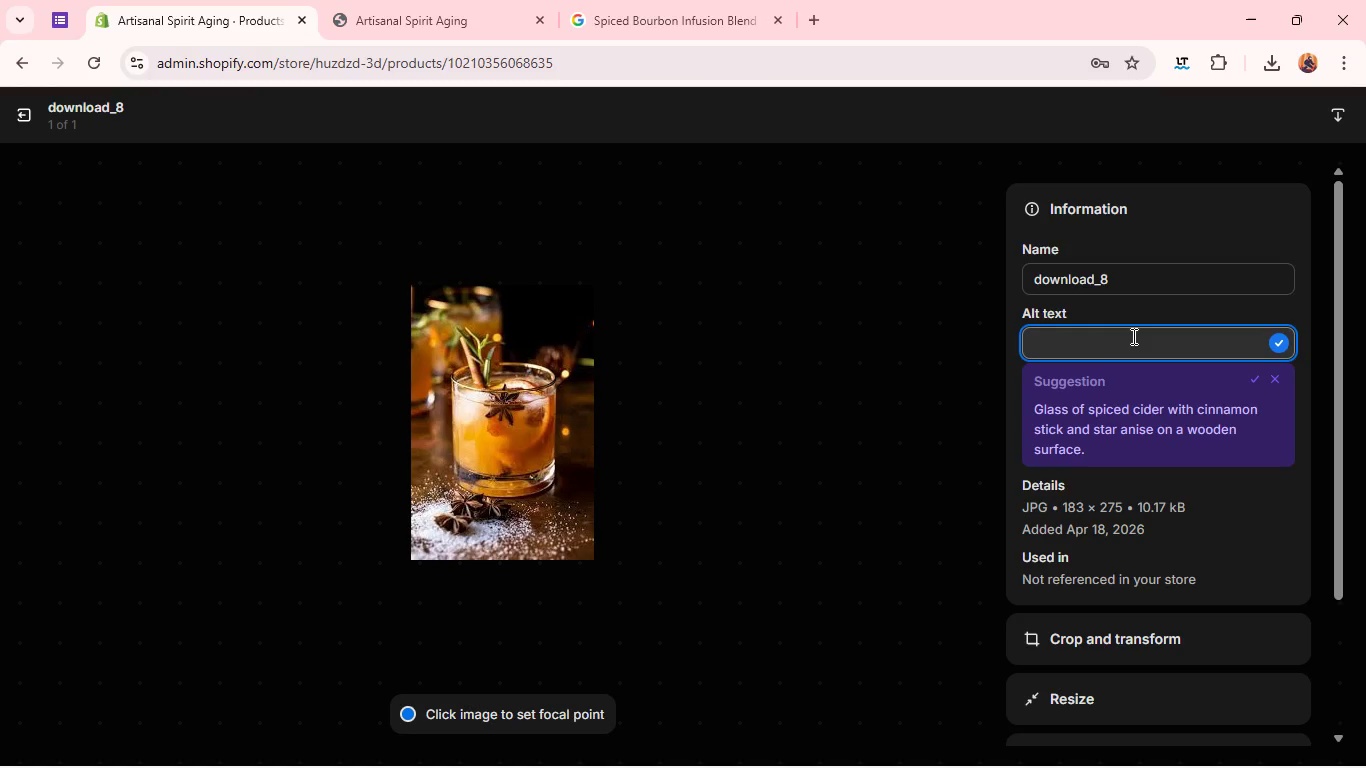 
type(SPiced bourd)
key(Backspace)
type(bon infusion kit with )
key(Backspace)
key(Backspace)
type(th cinnamon and cloves)
 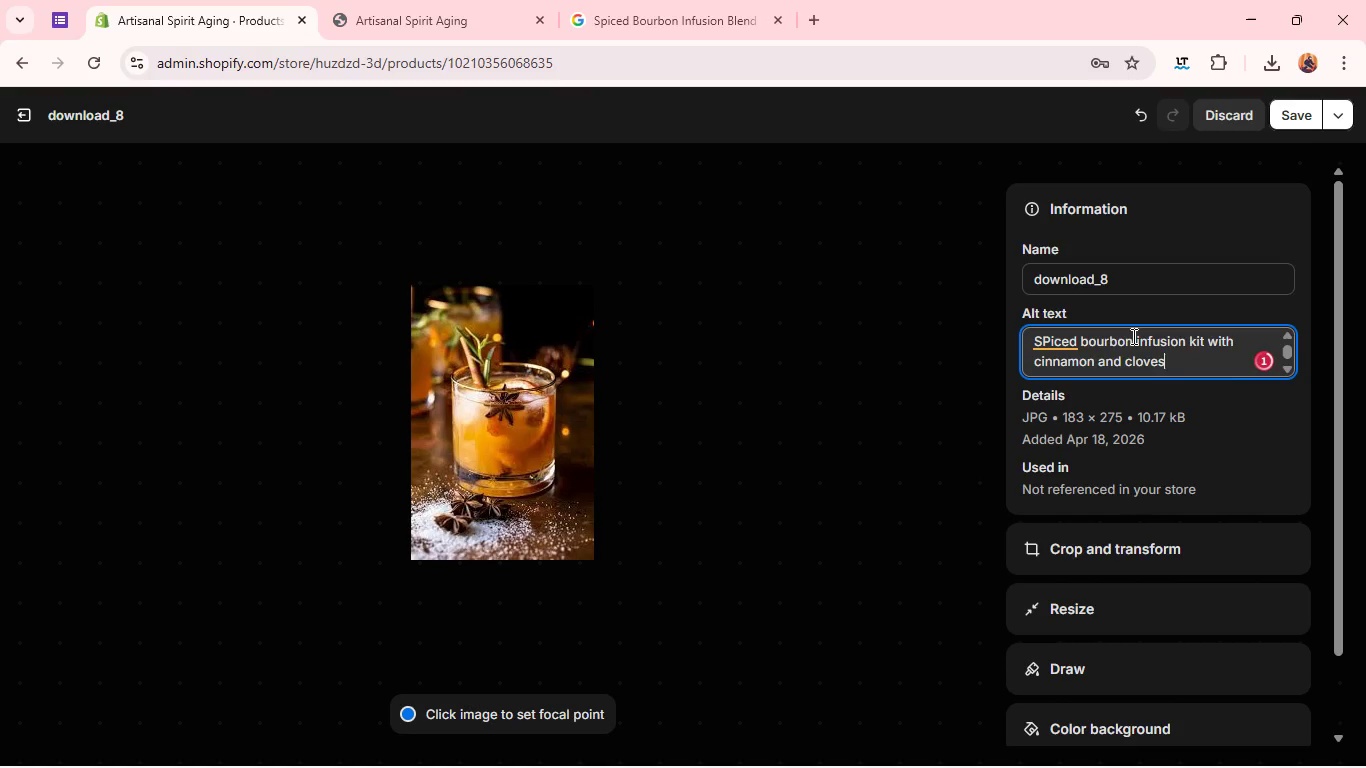 
left_click([1059, 348])
 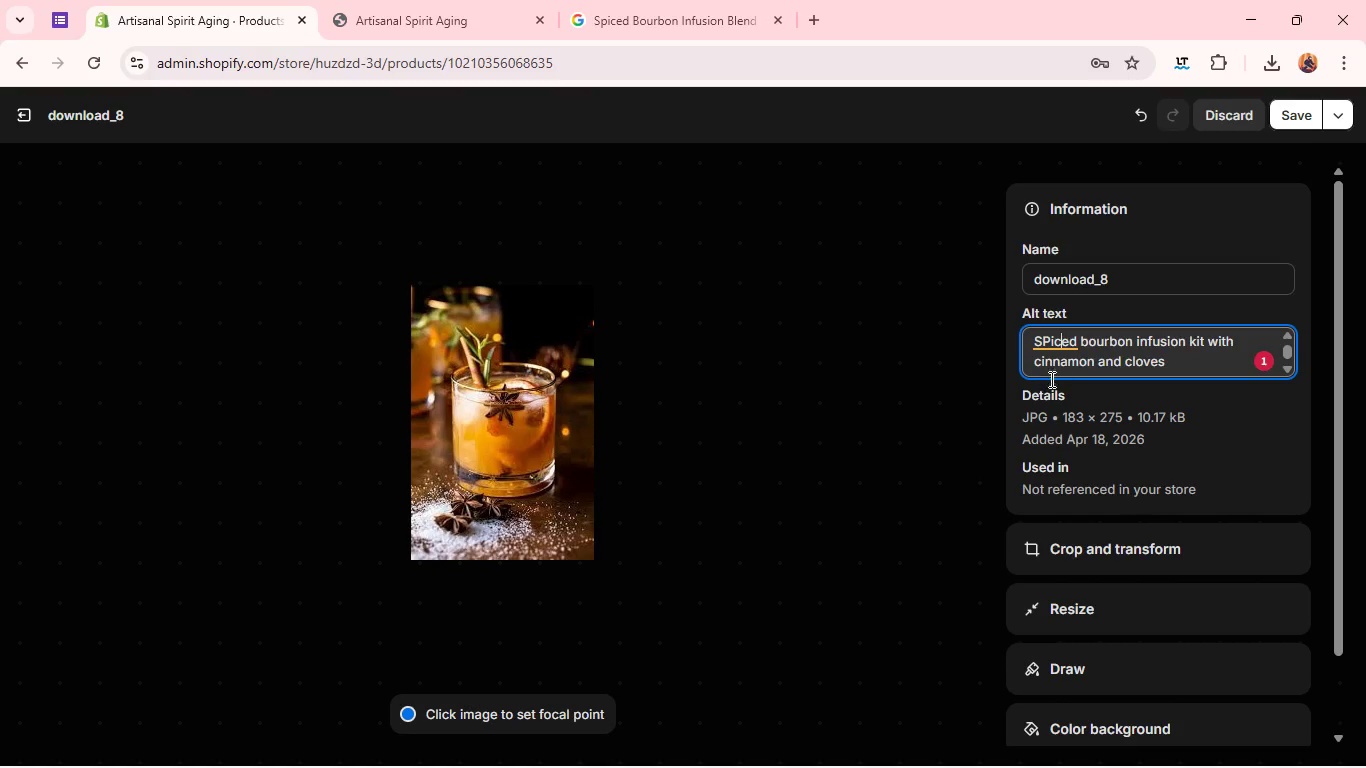 
mouse_move([1050, 374])
 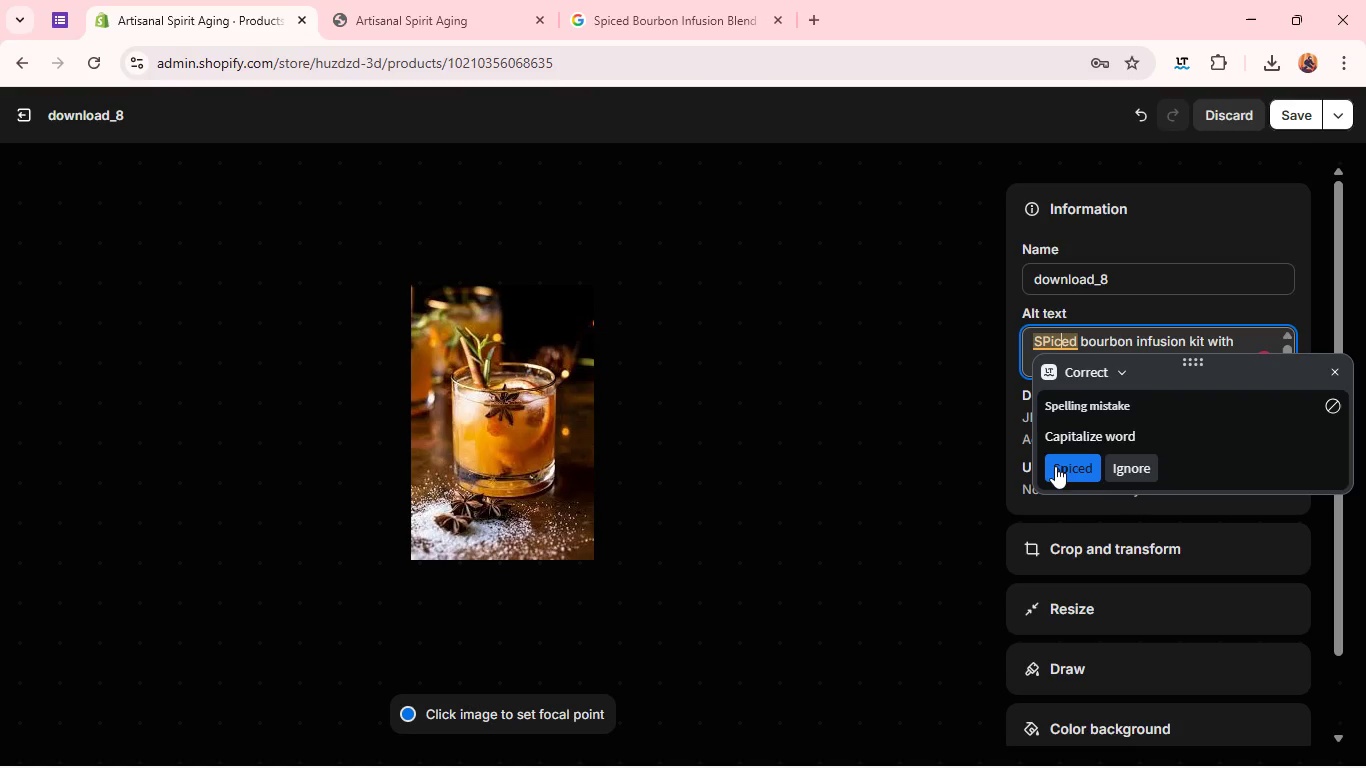 
left_click([1055, 466])
 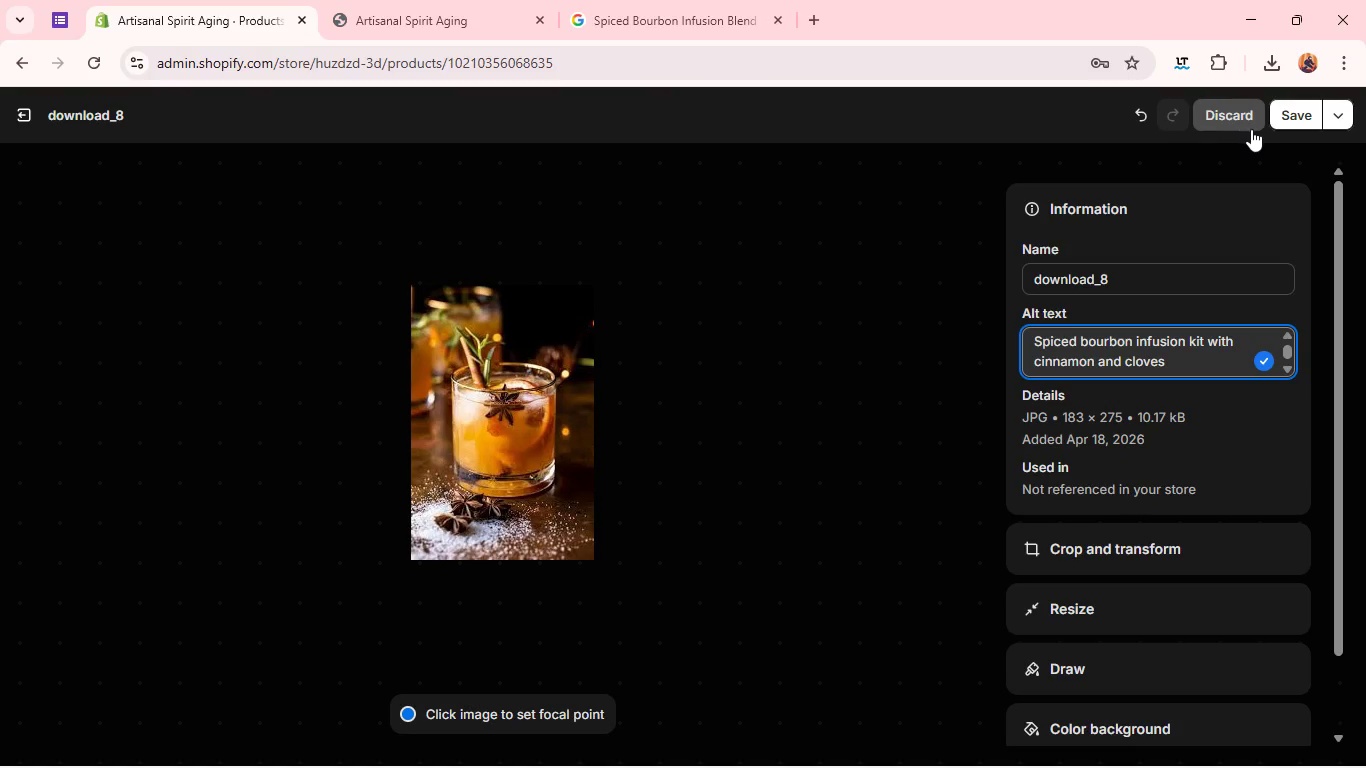 
left_click([1279, 127])
 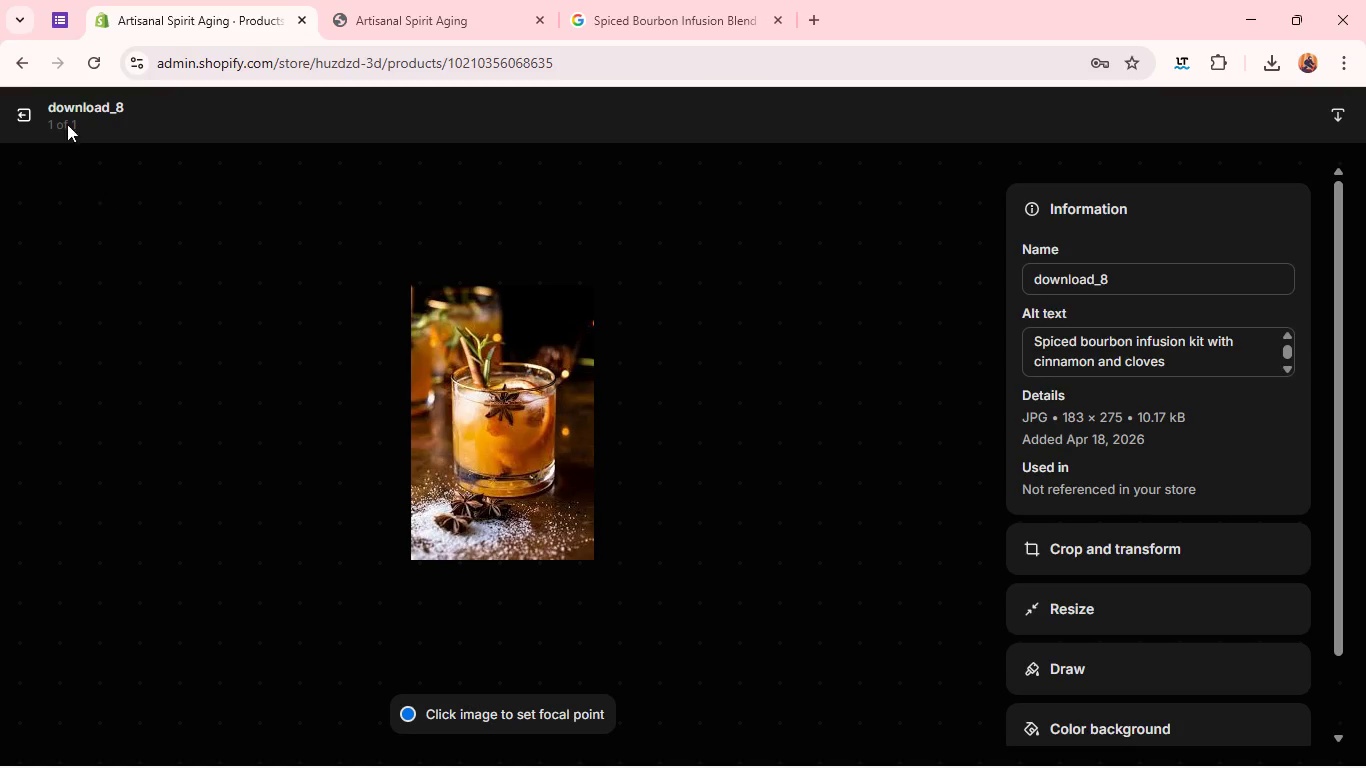 
left_click([28, 120])
 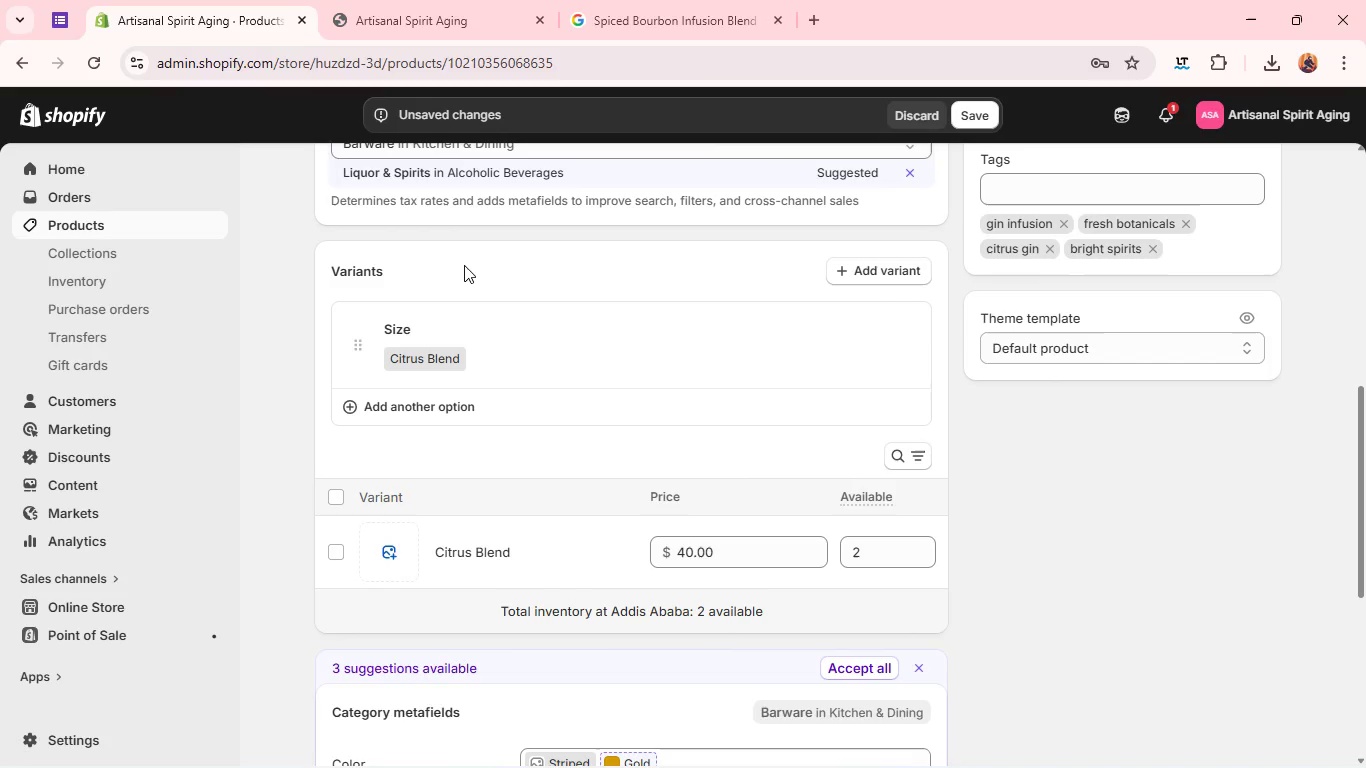 
wait(11.22)
 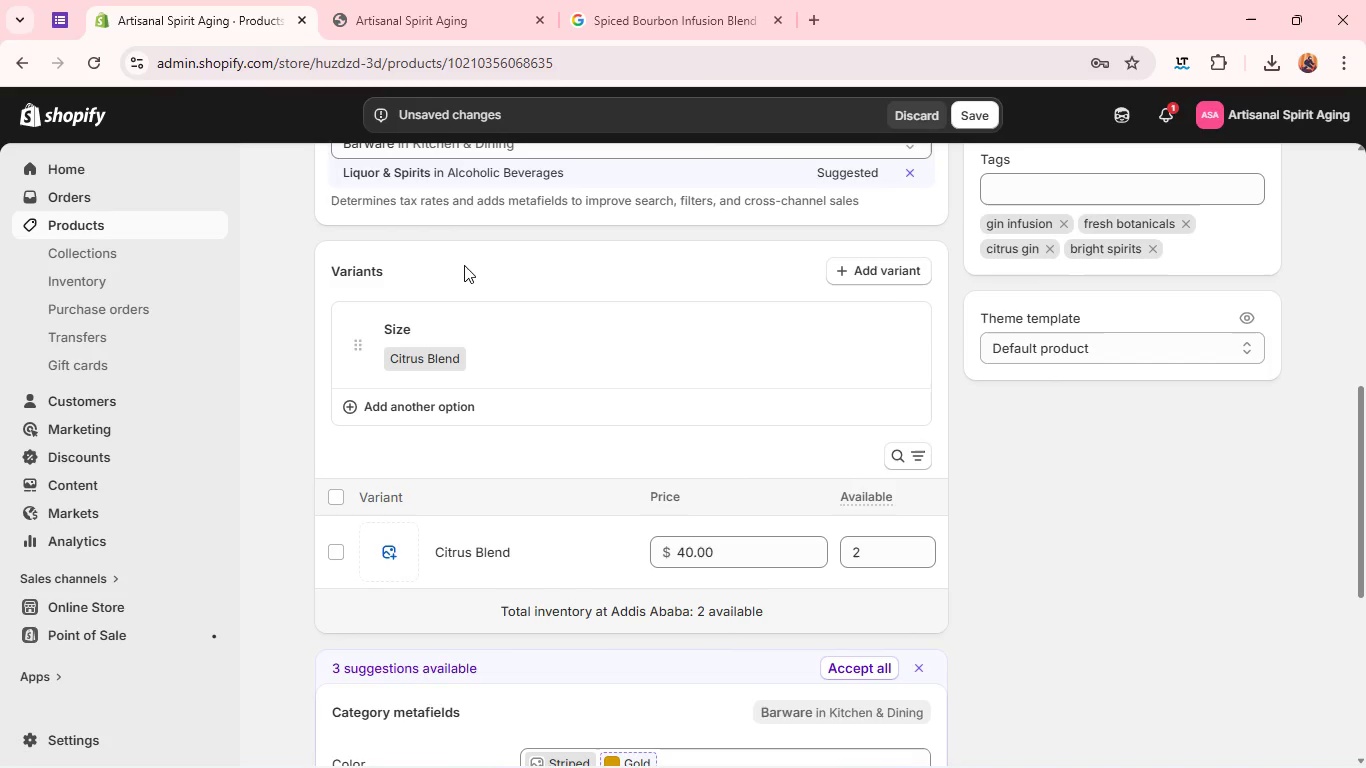 
left_click([447, 384])
 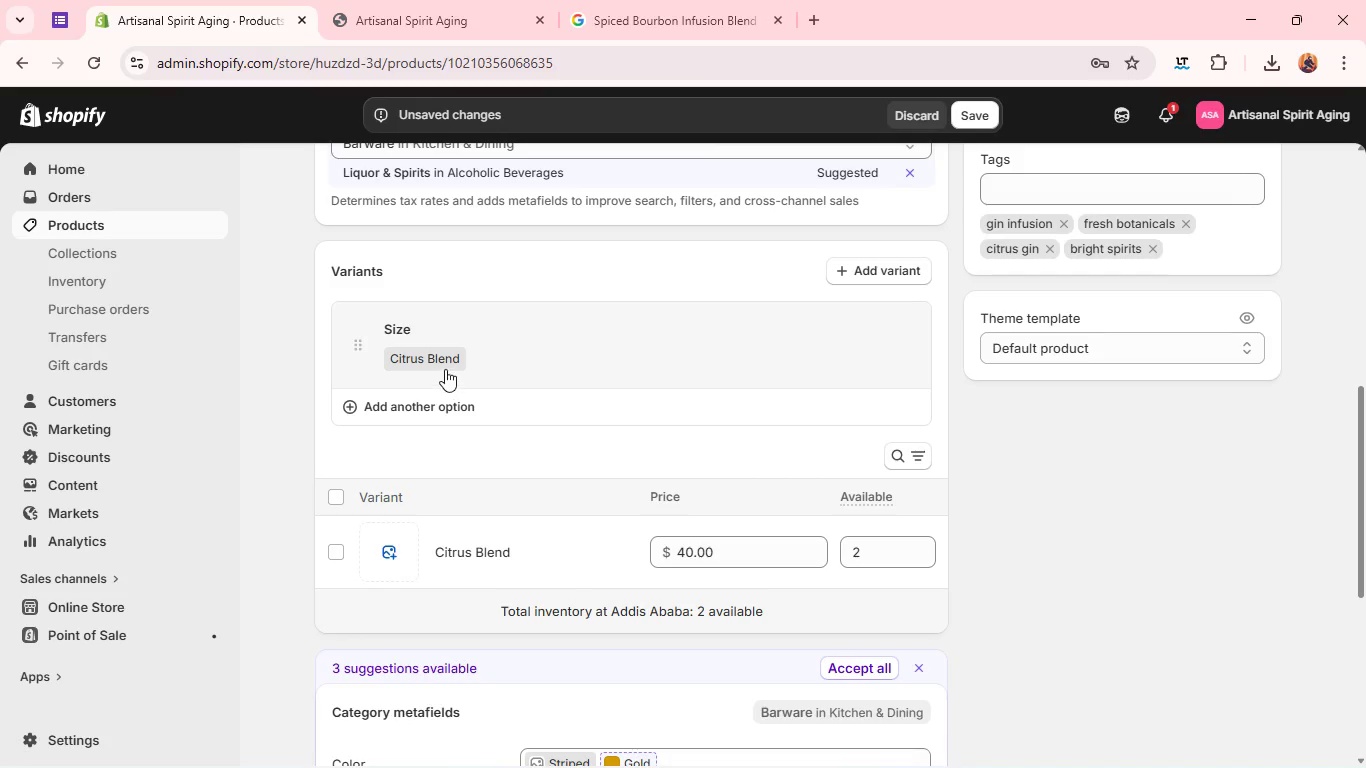 
left_click([452, 357])
 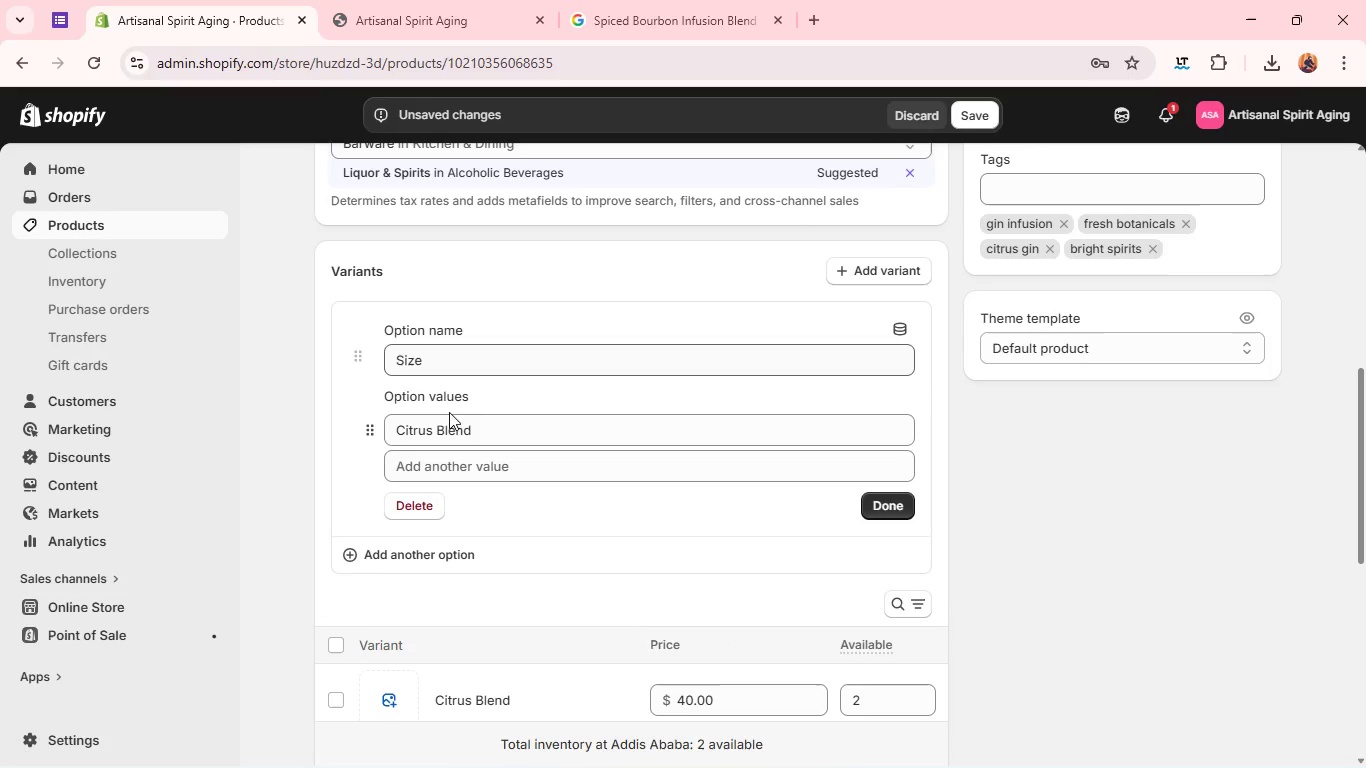 
double_click([441, 429])
 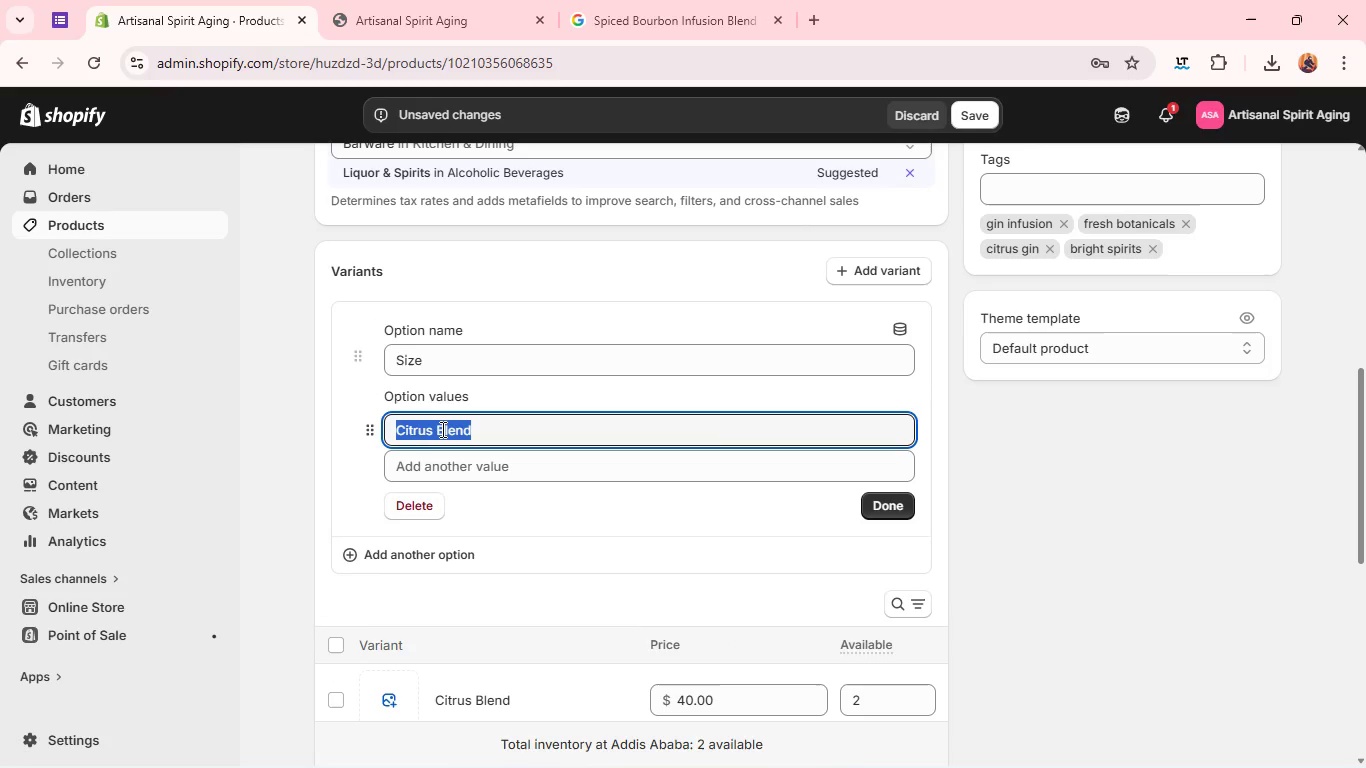 
triple_click([441, 429])
 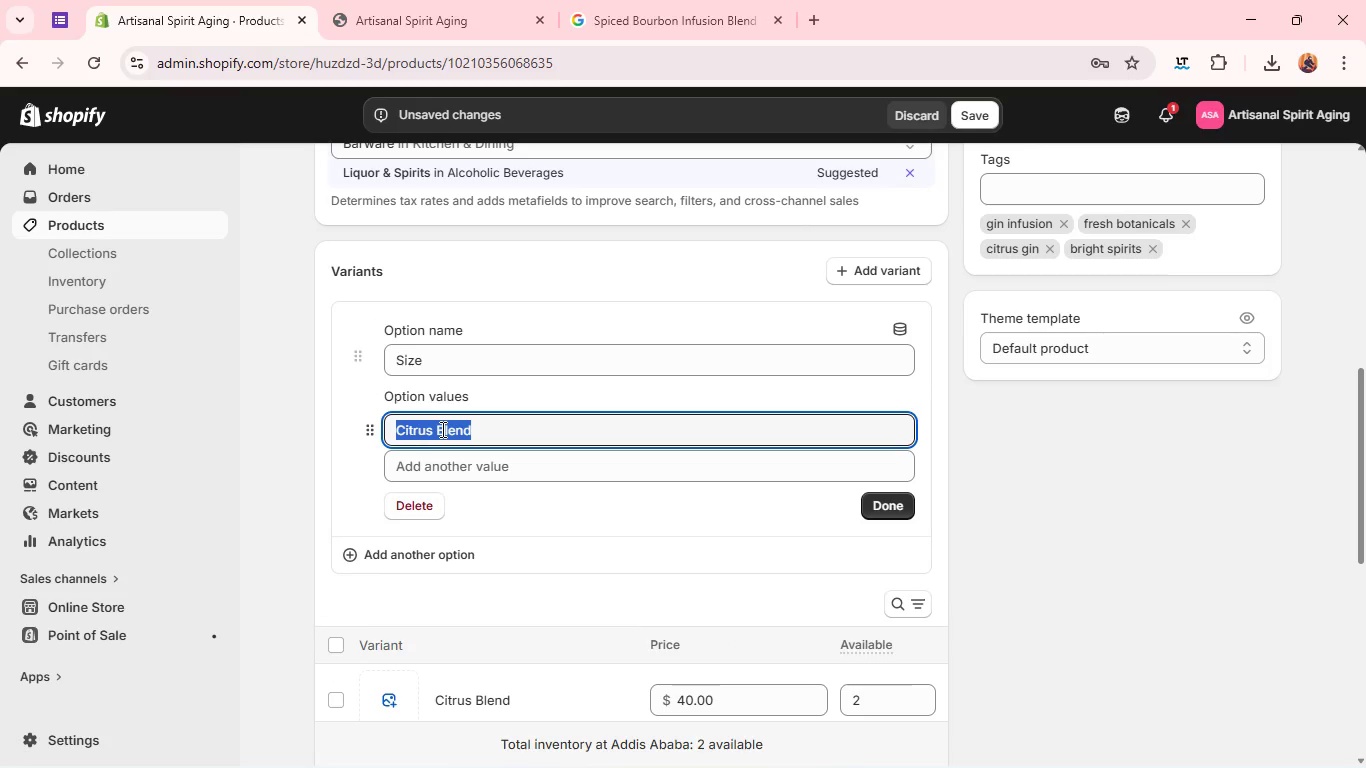 
type(Bourbon Spice)
 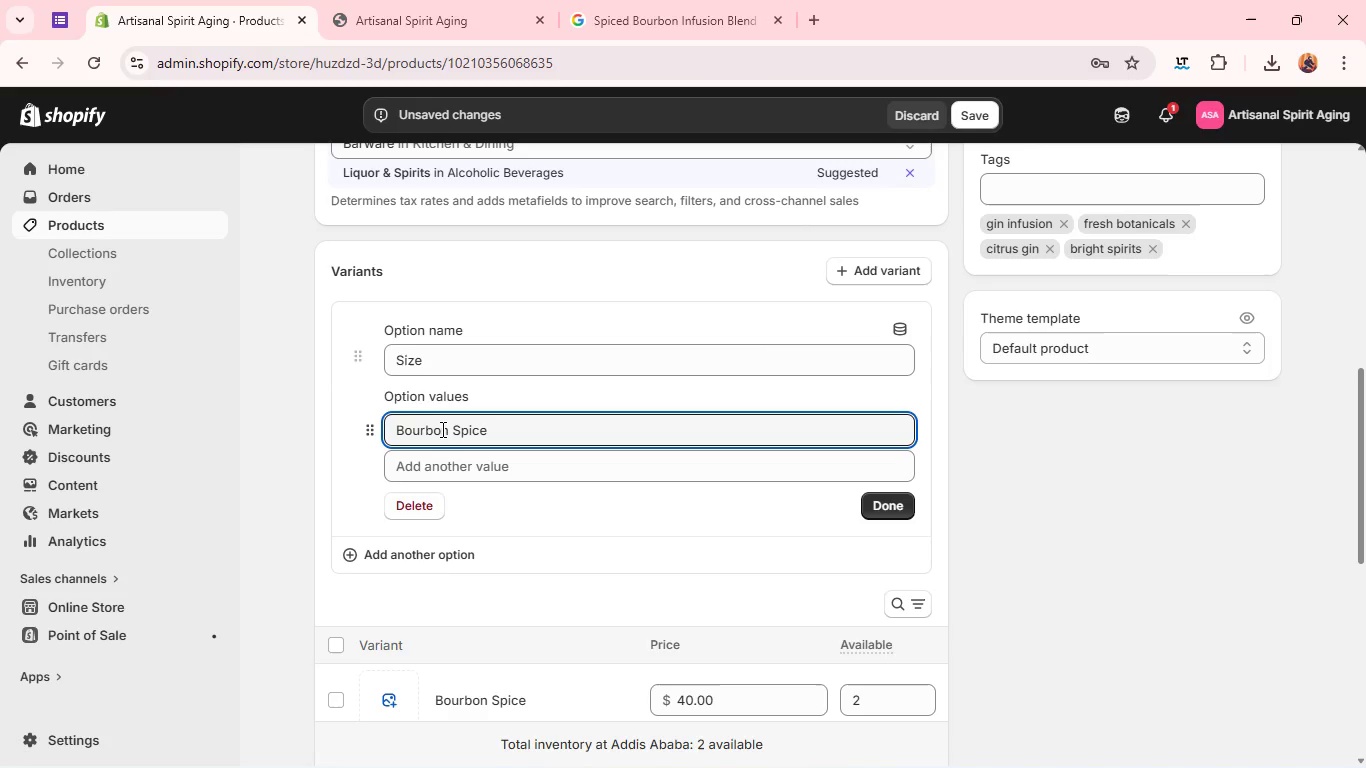 
double_click([680, 638])
 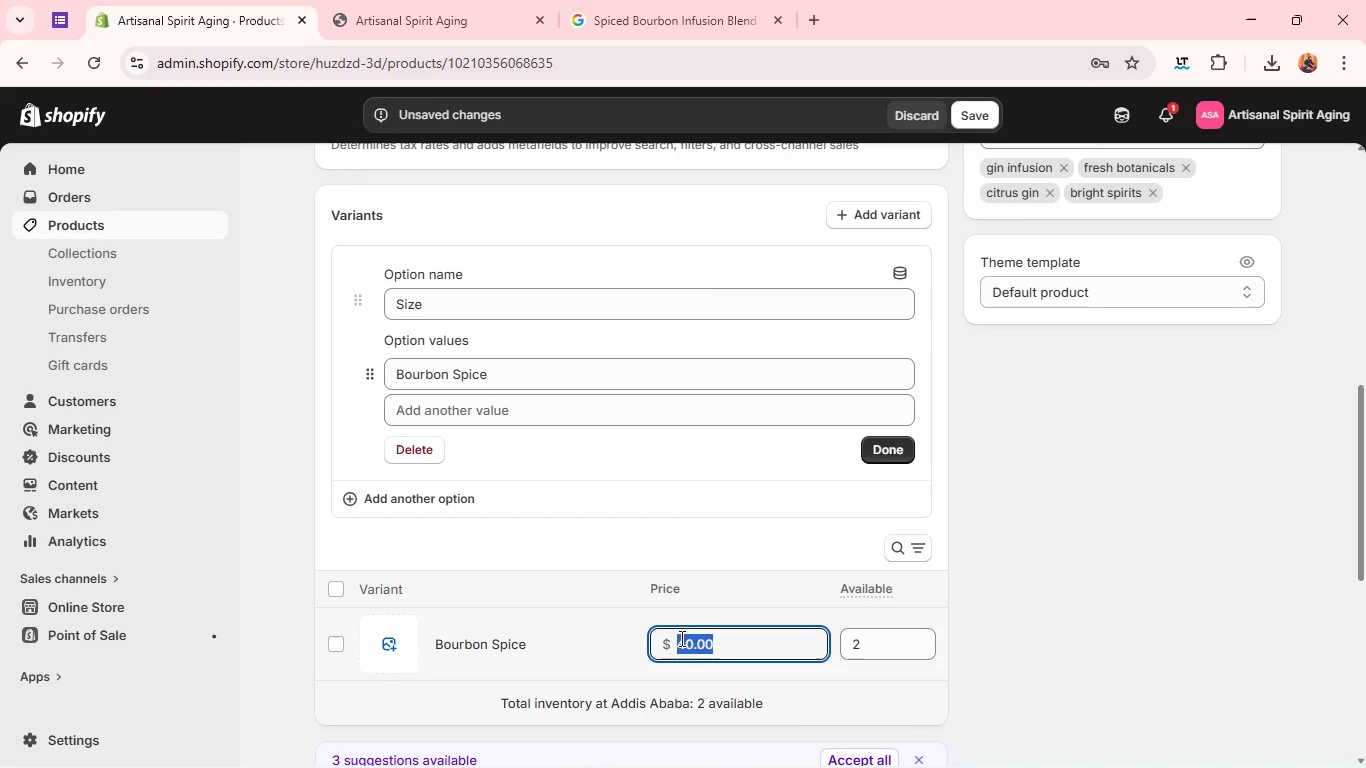 
triple_click([680, 638])
 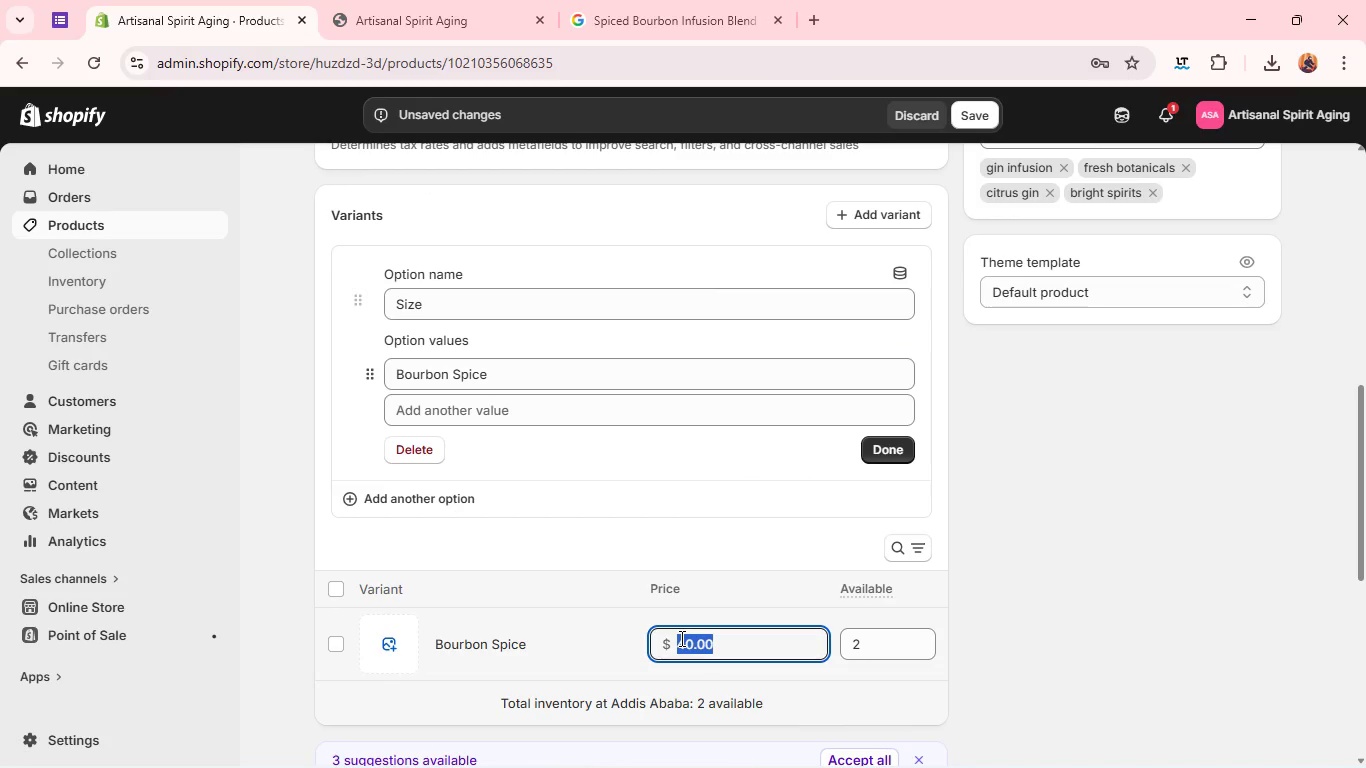 
type(44)
 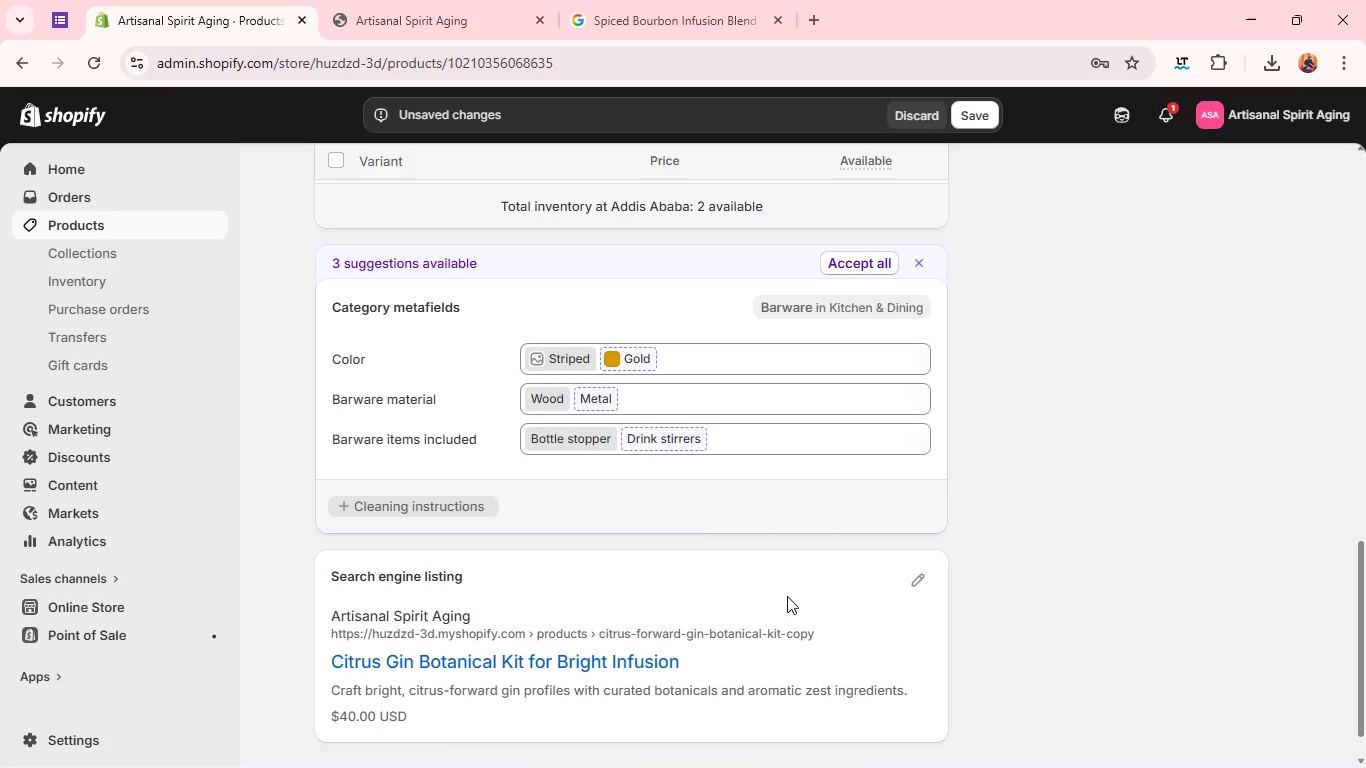 
wait(5.41)
 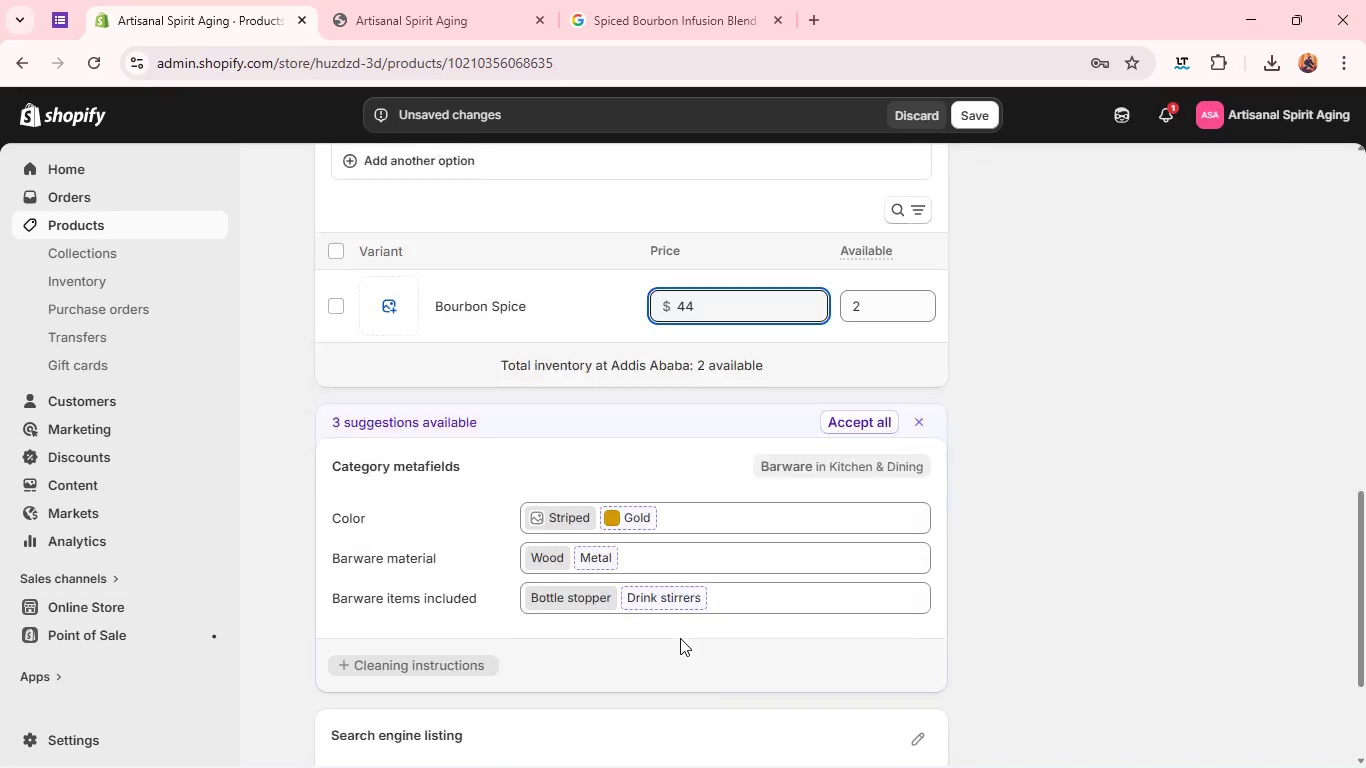 
left_click([920, 576])
 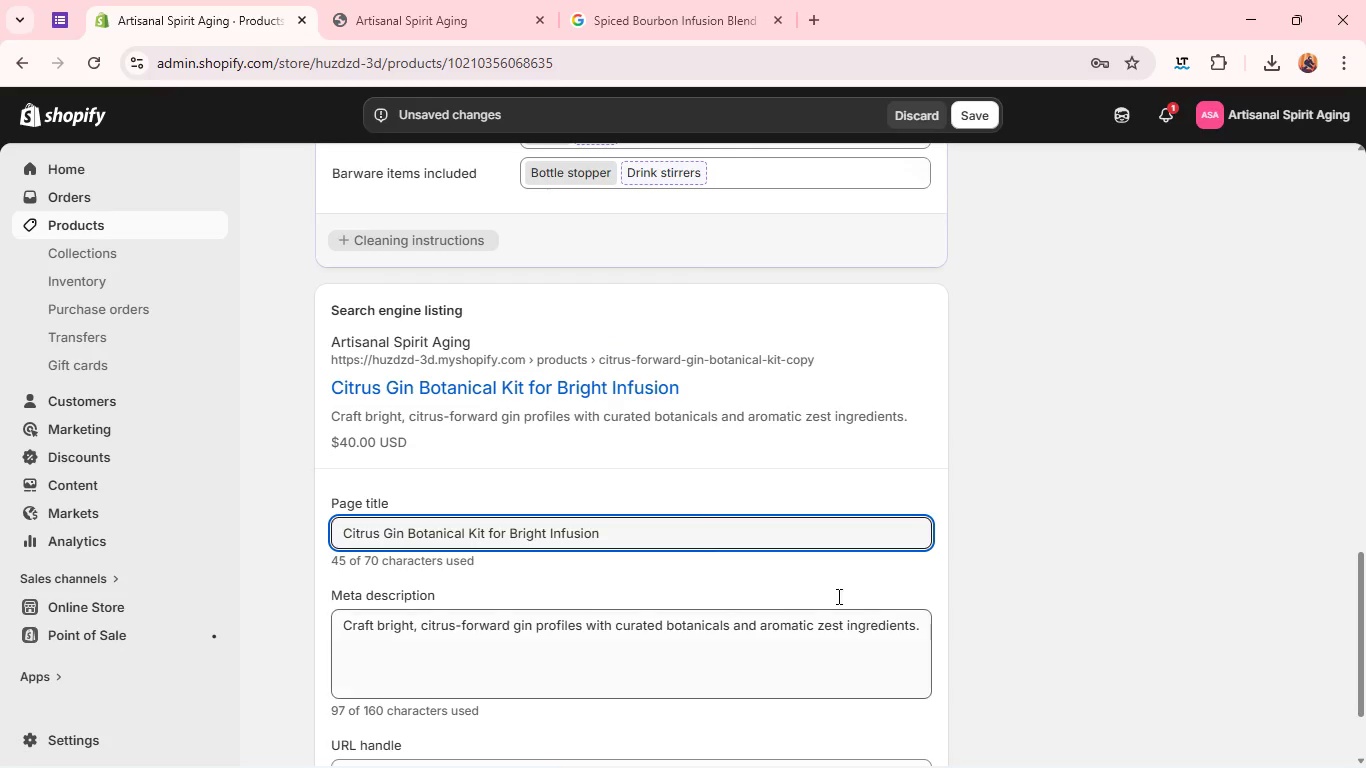 
wait(5.34)
 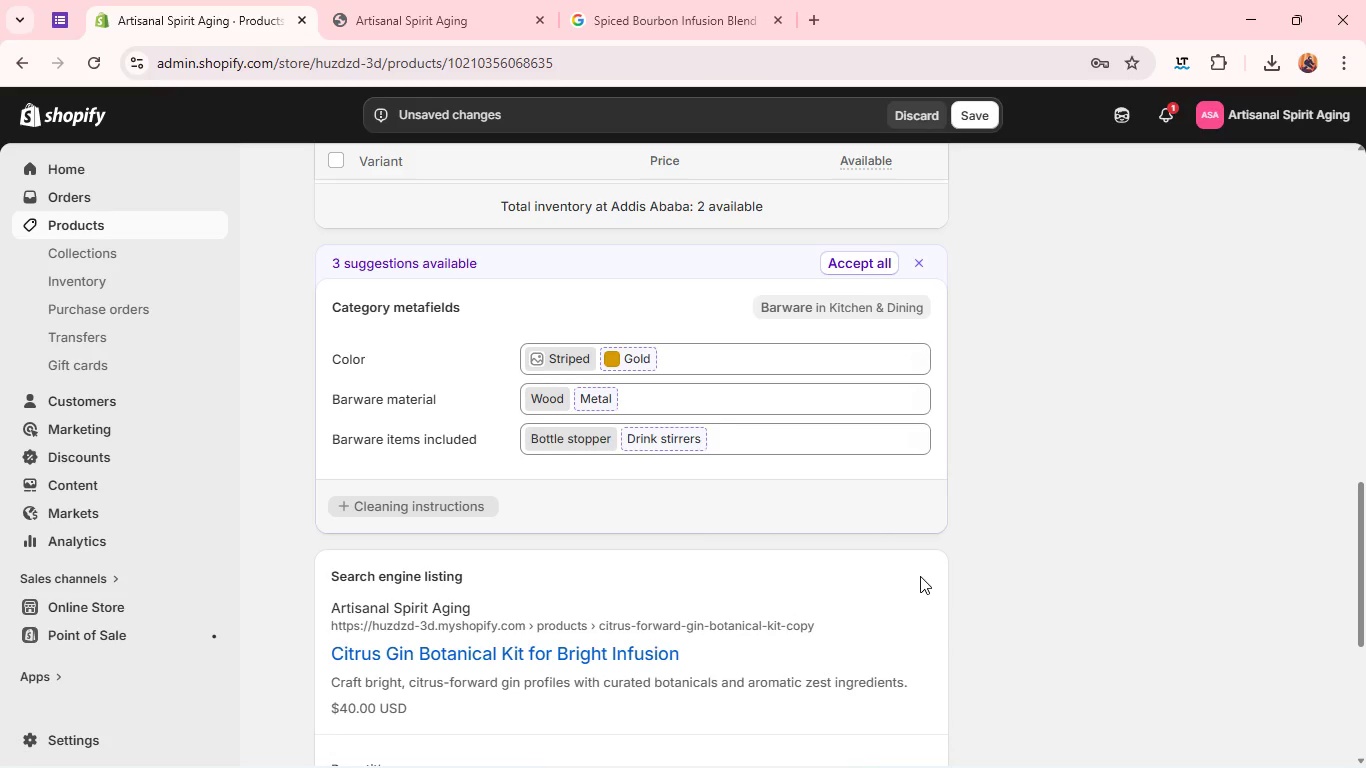 
left_click([818, 528])
 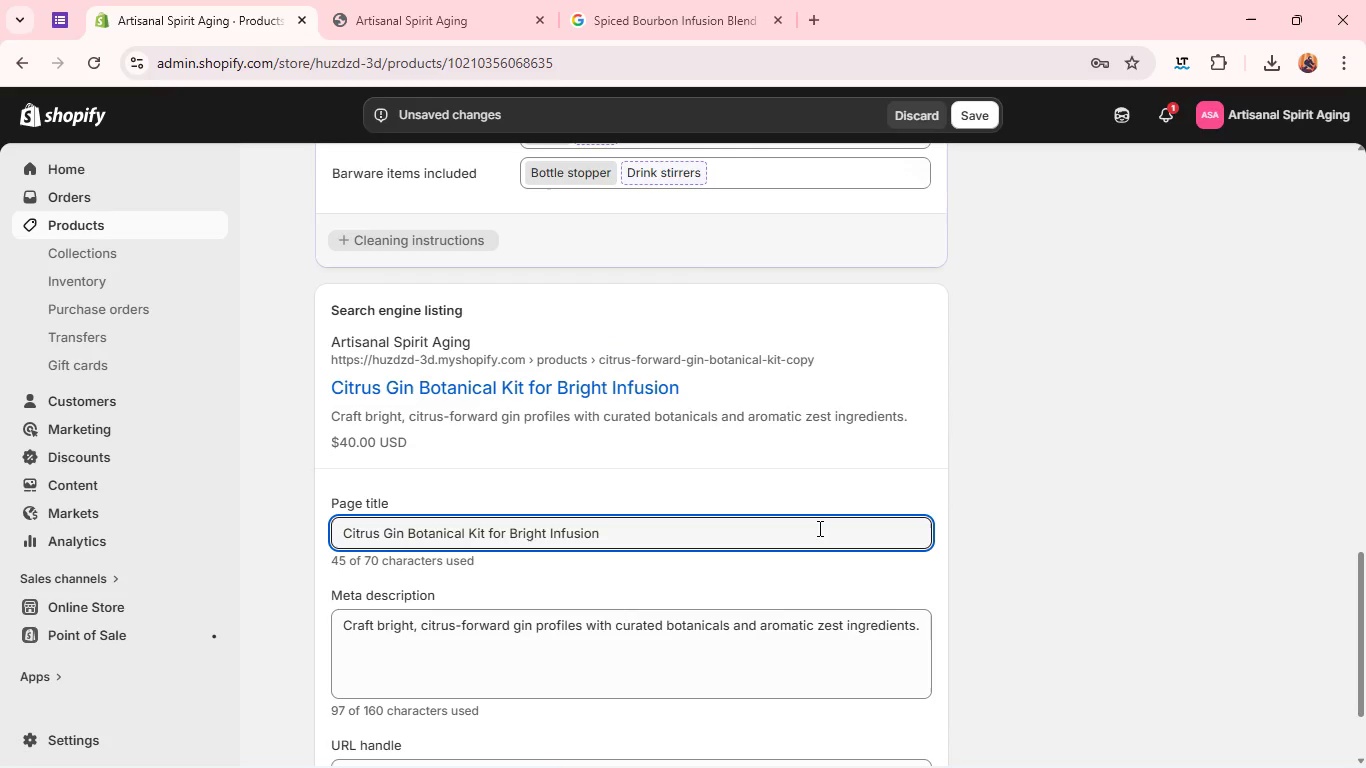 
key(Control+A)
 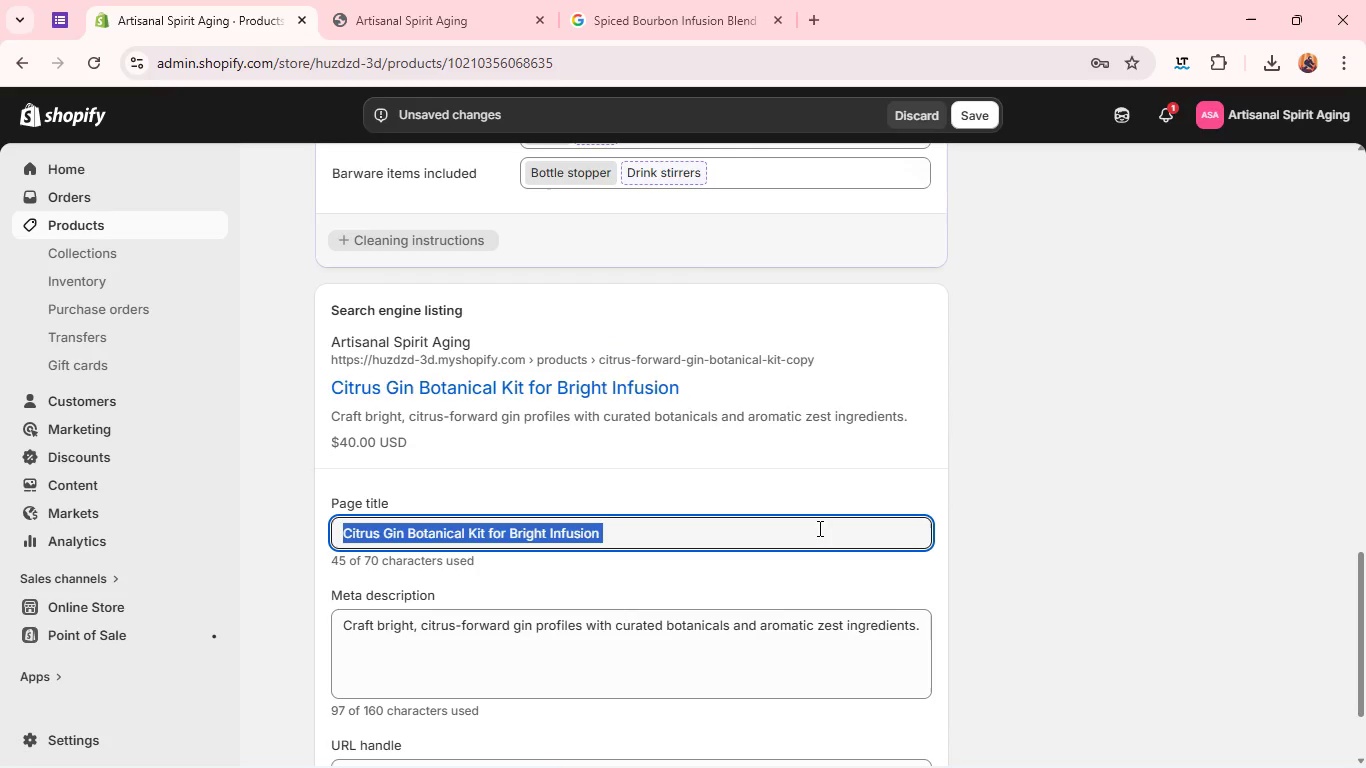 
key(Backspace)
 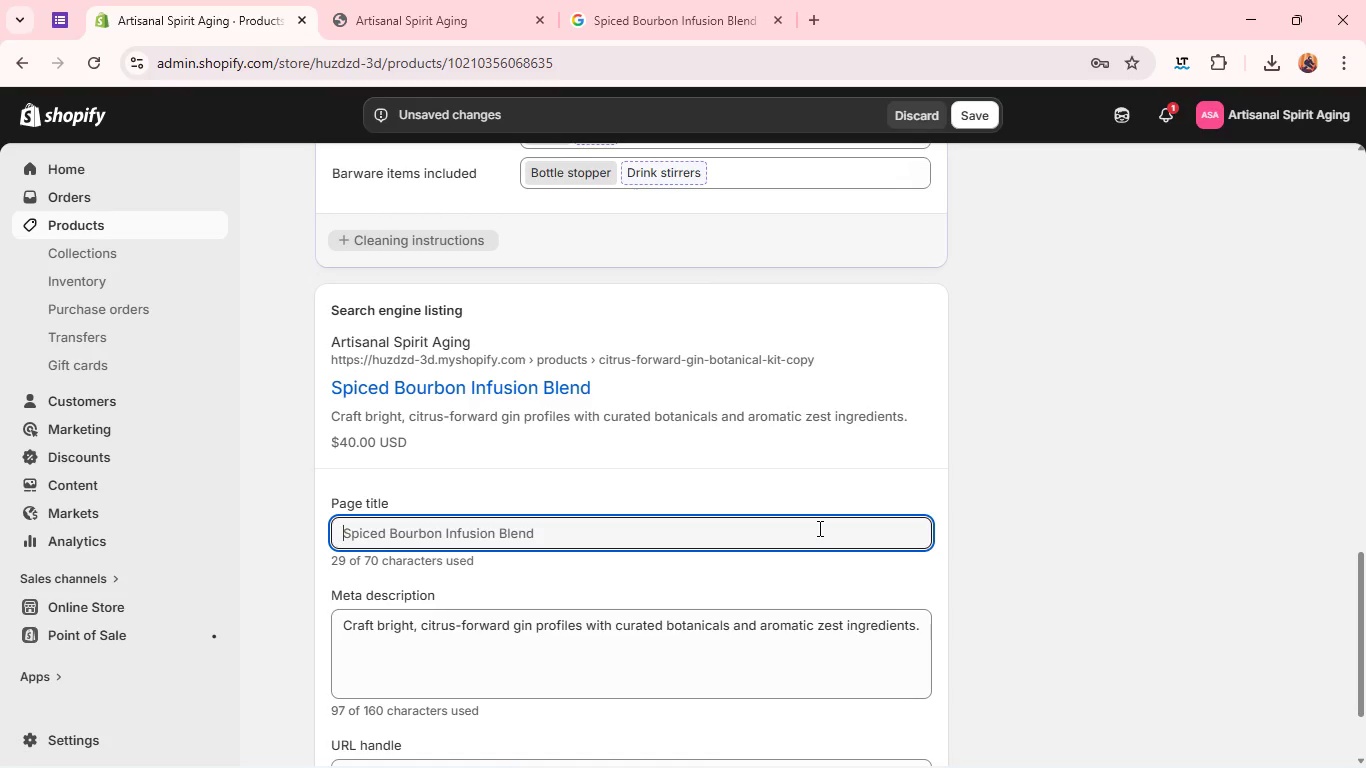 
wait(7.8)
 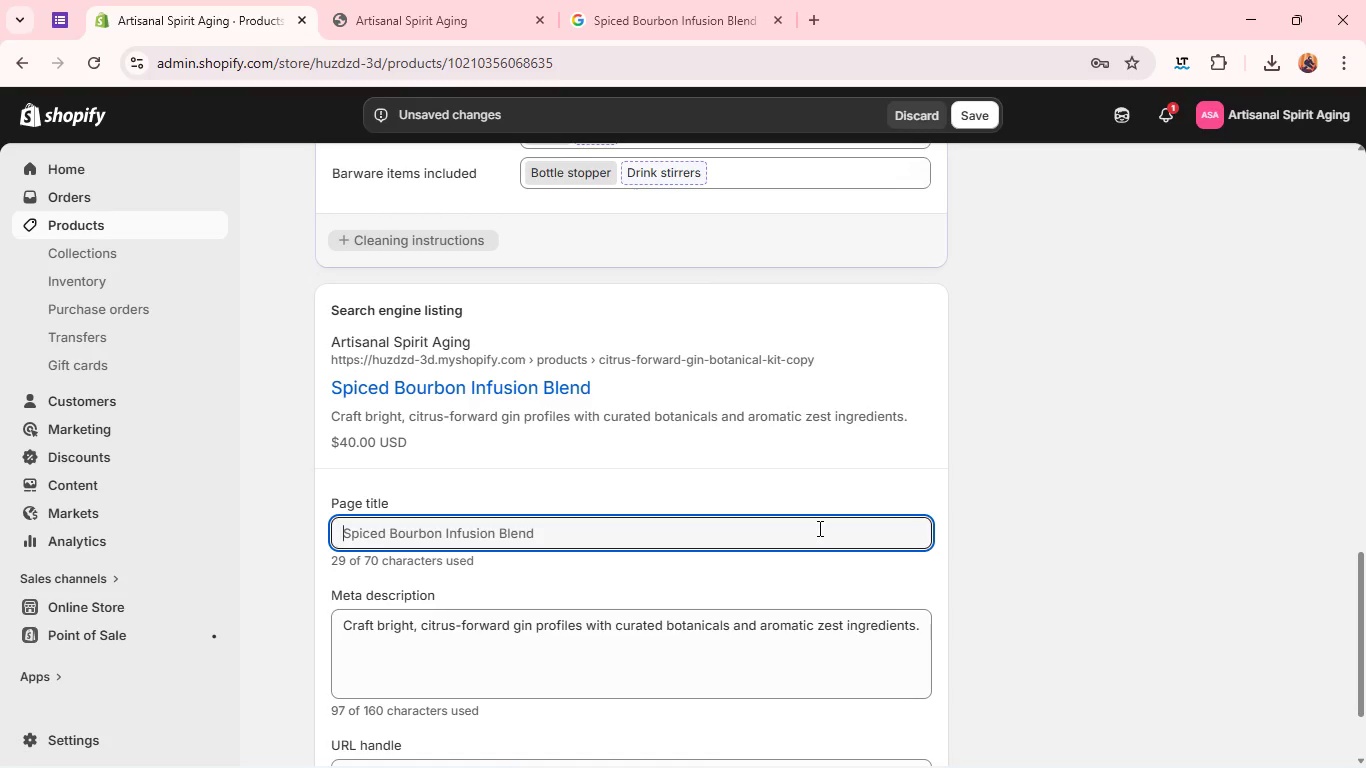 
type(Spiced Bourbon Infusion Kit for es)
key(Backspace)
key(Backspace)
type(warm Flavor )
 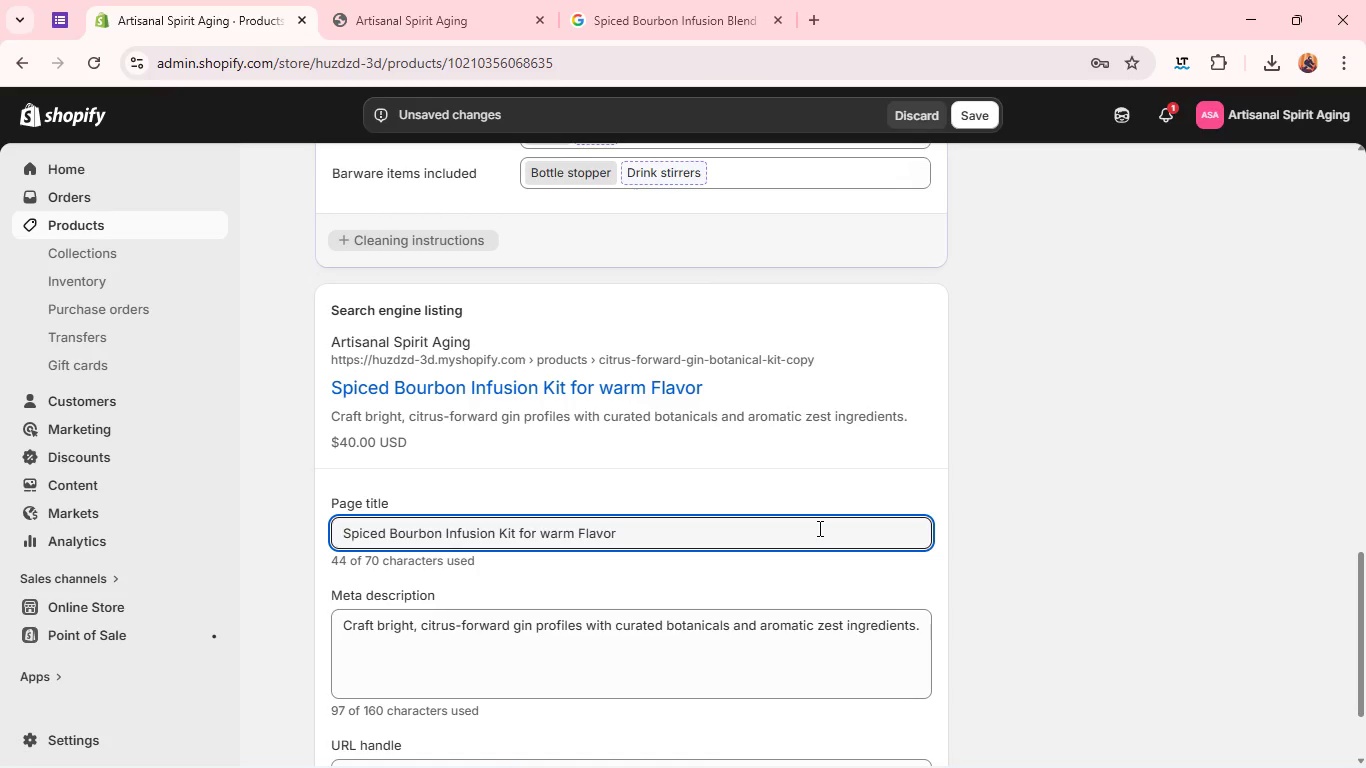 
key(Control+ControlLeft)
 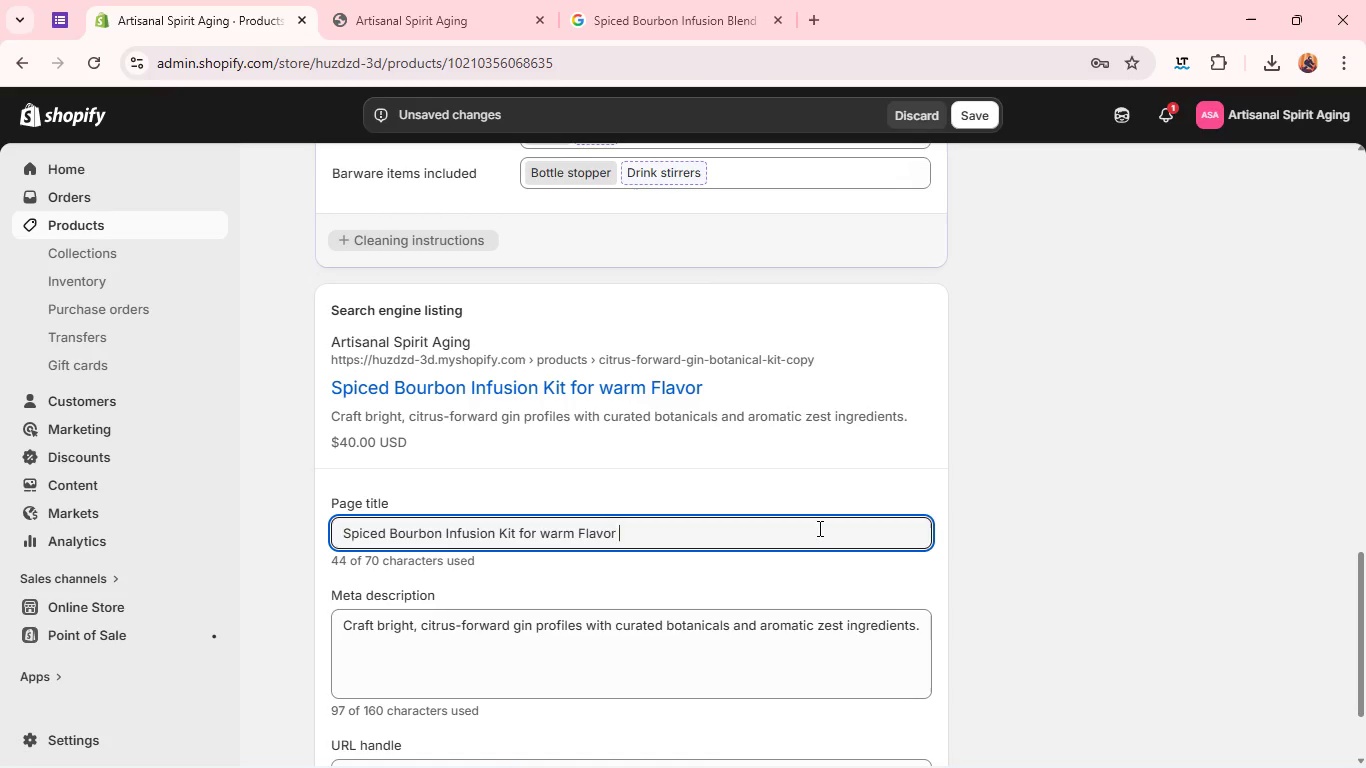 
key(Control+A)
 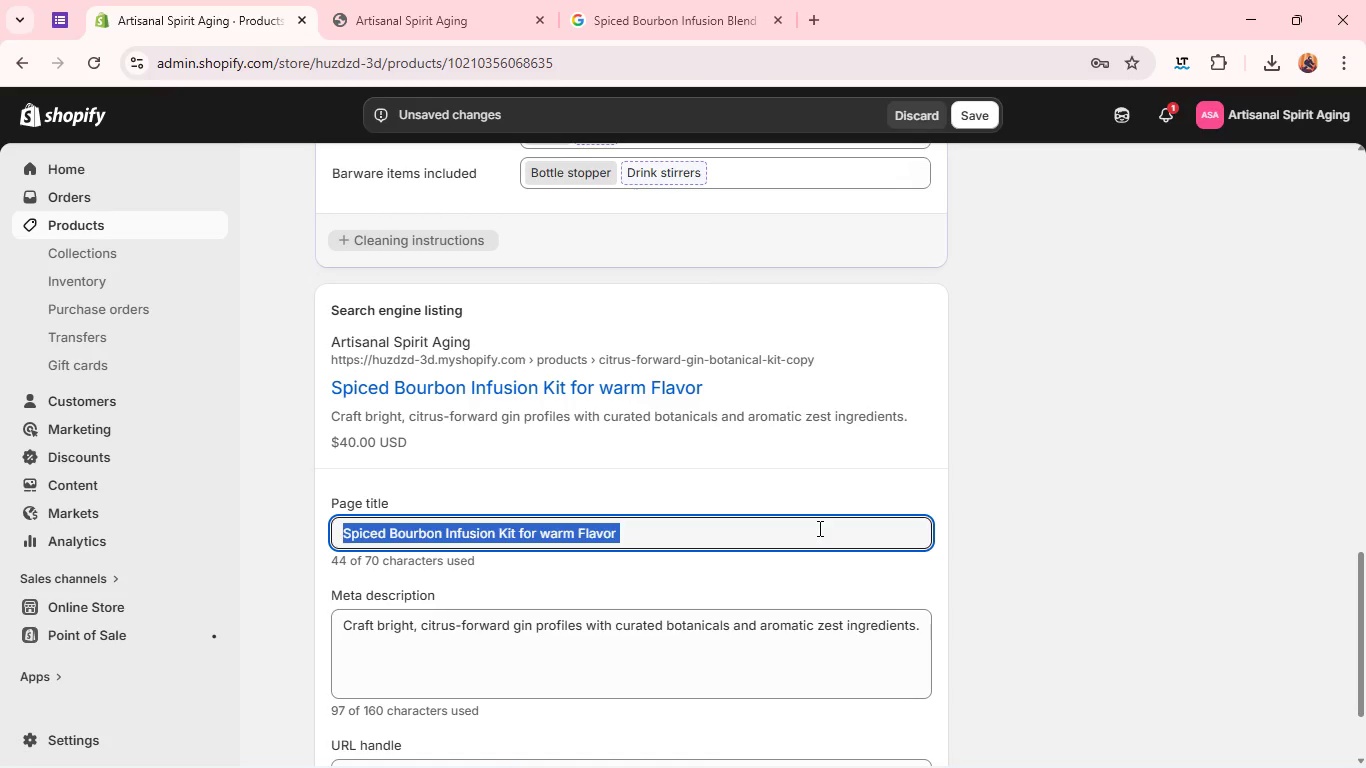 
key(Control+C)
 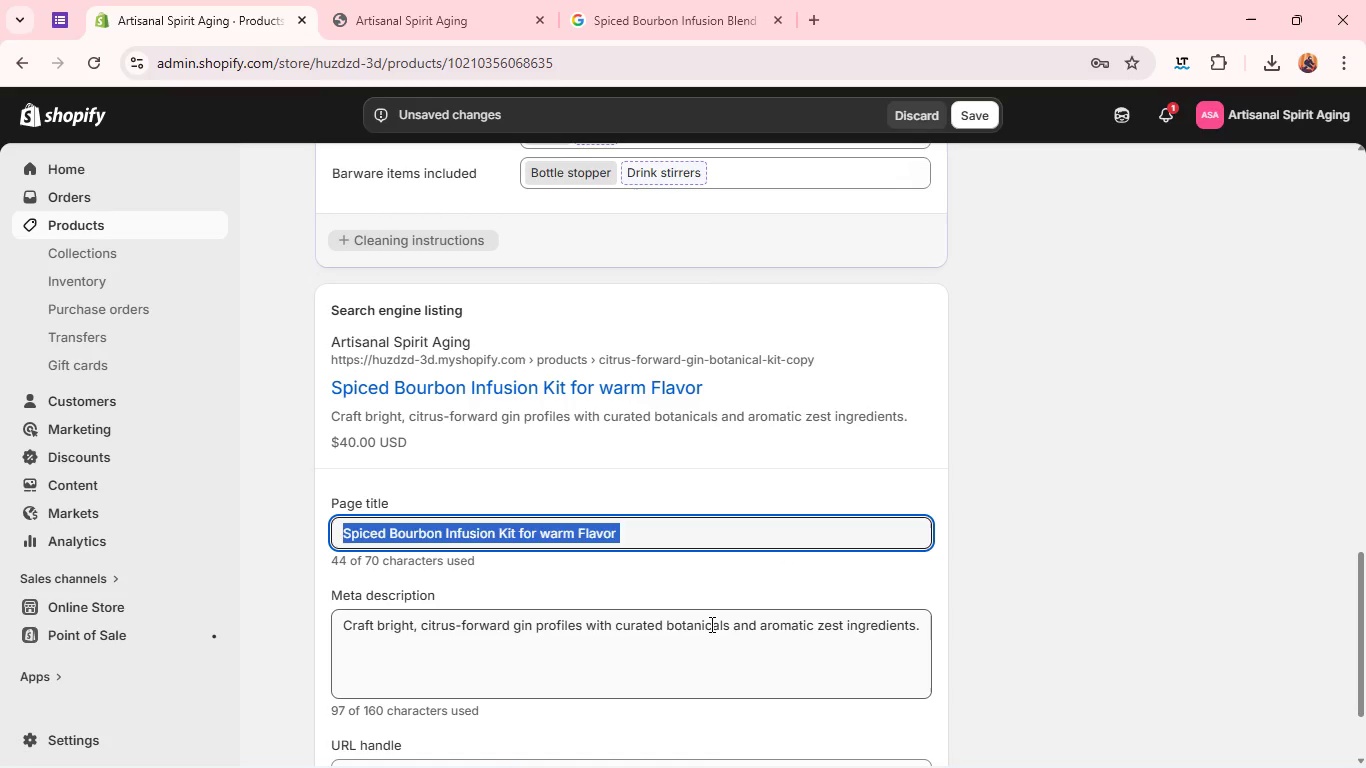 
left_click([710, 624])
 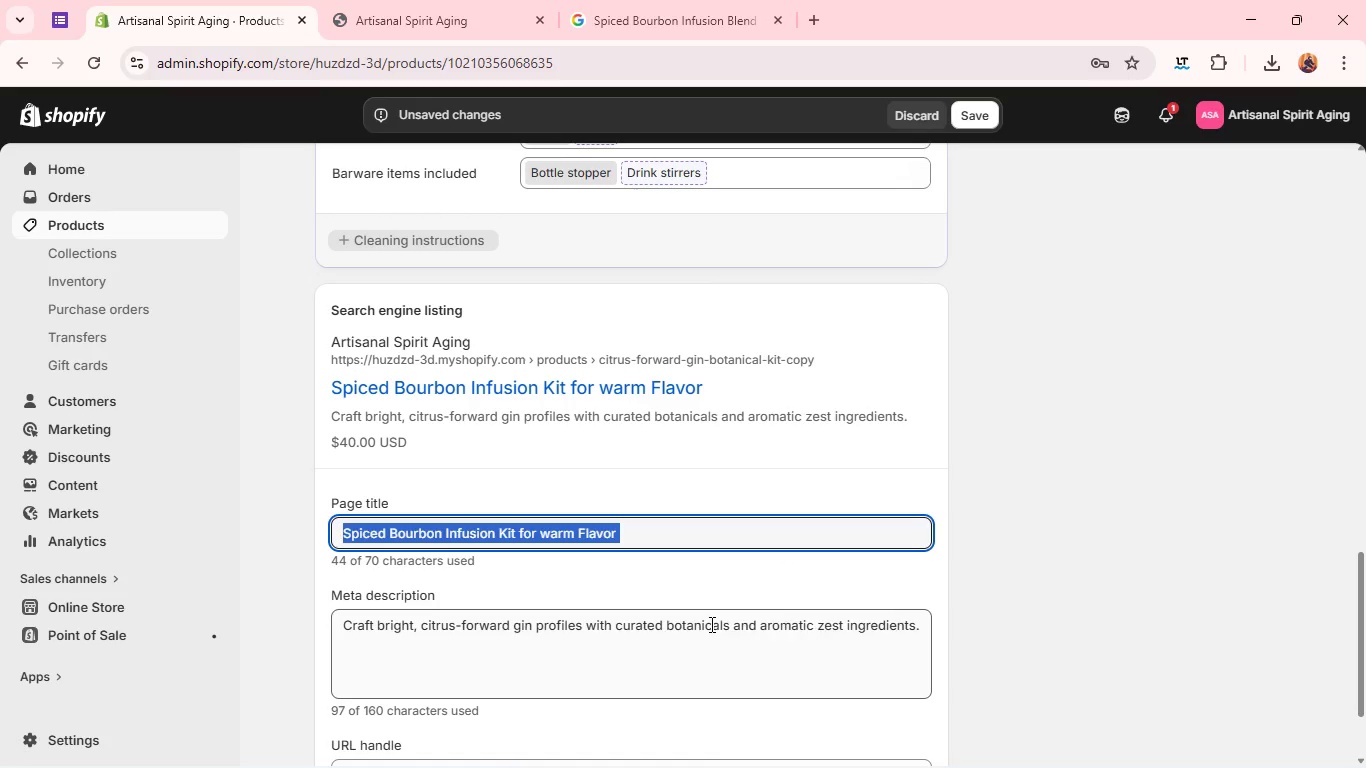 
key(Control+A)
 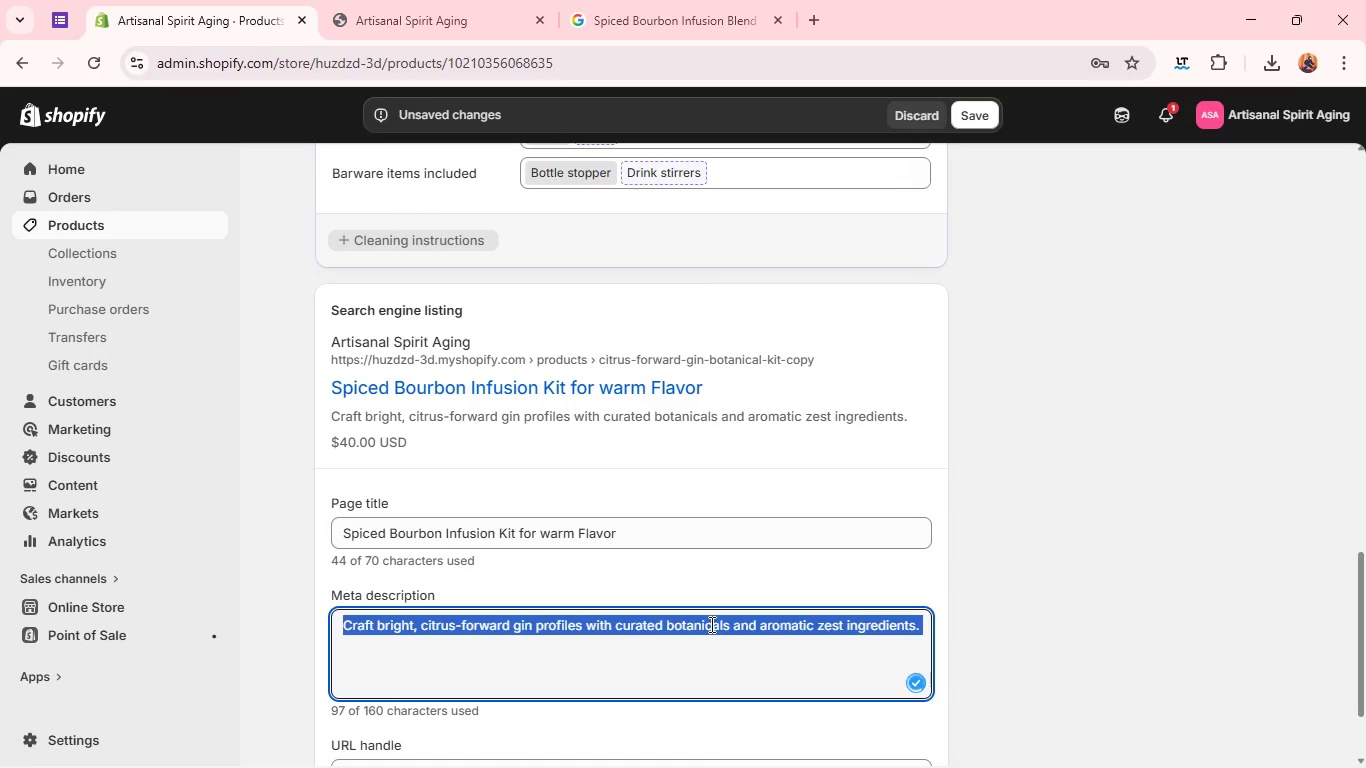 
key(Control+V)
 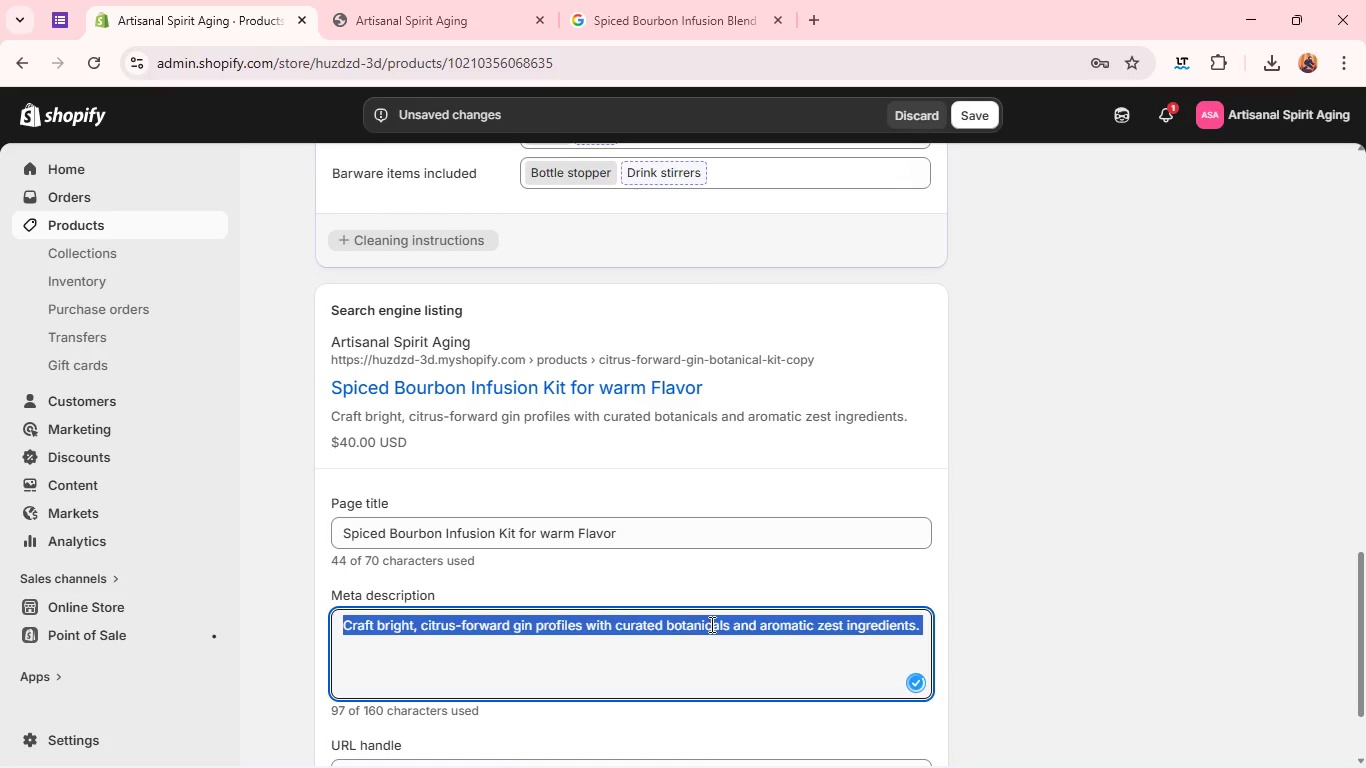 
key(Shift+ShiftRight)
 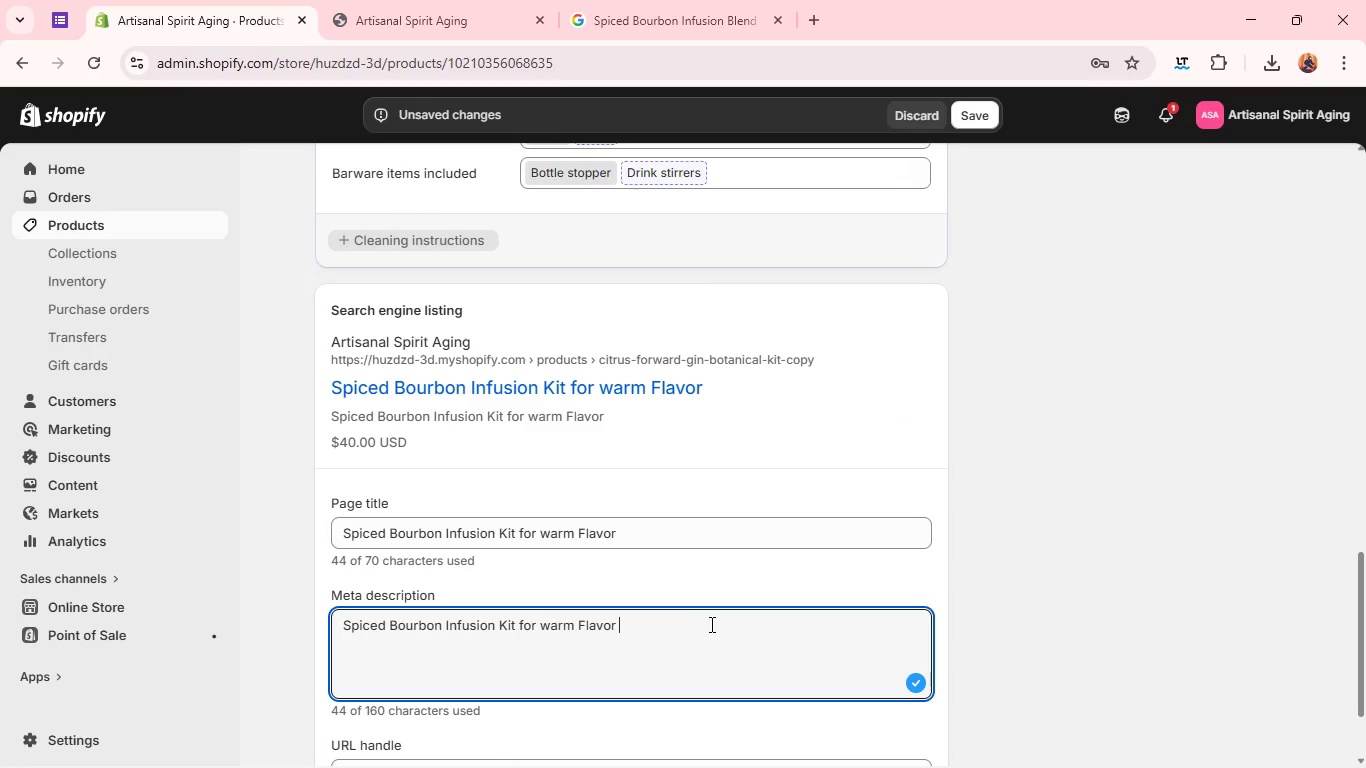 
key(Control+ControlLeft)
 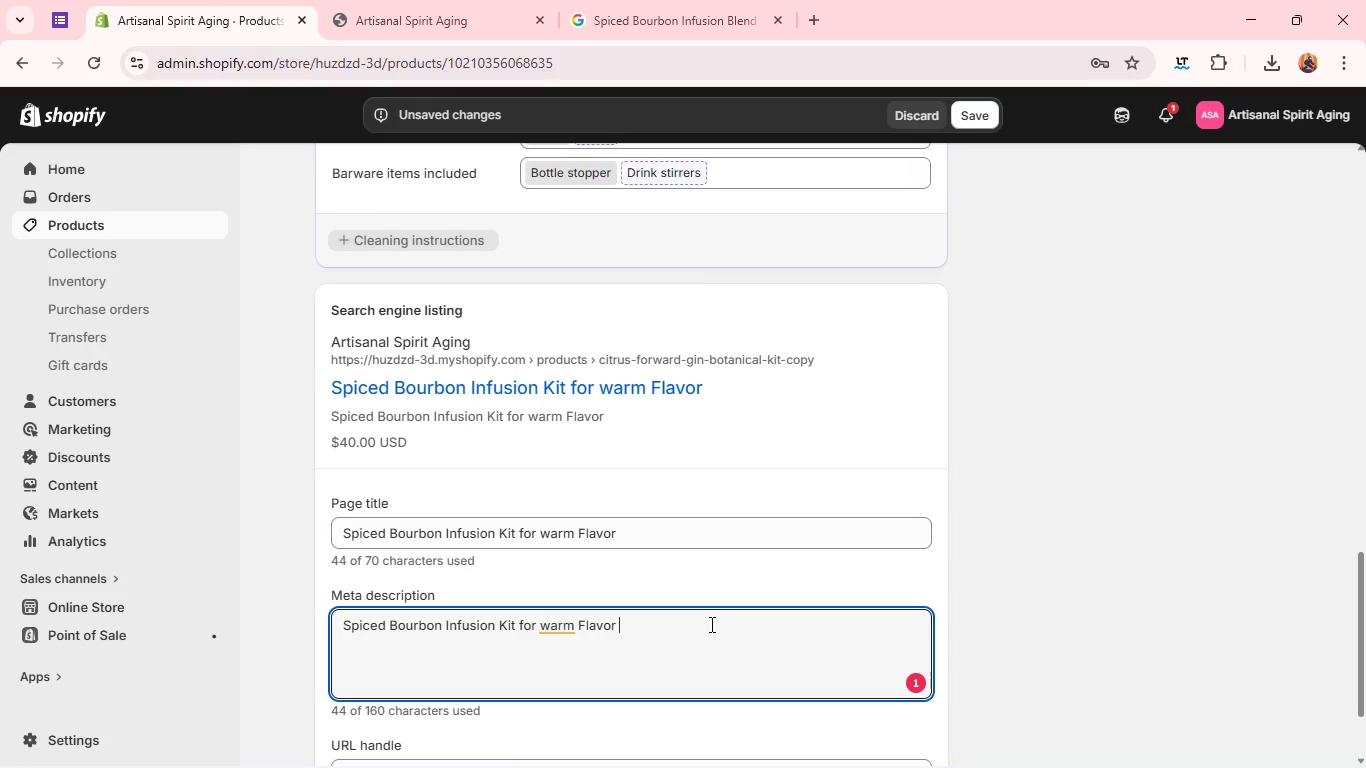 
key(Control+A)
 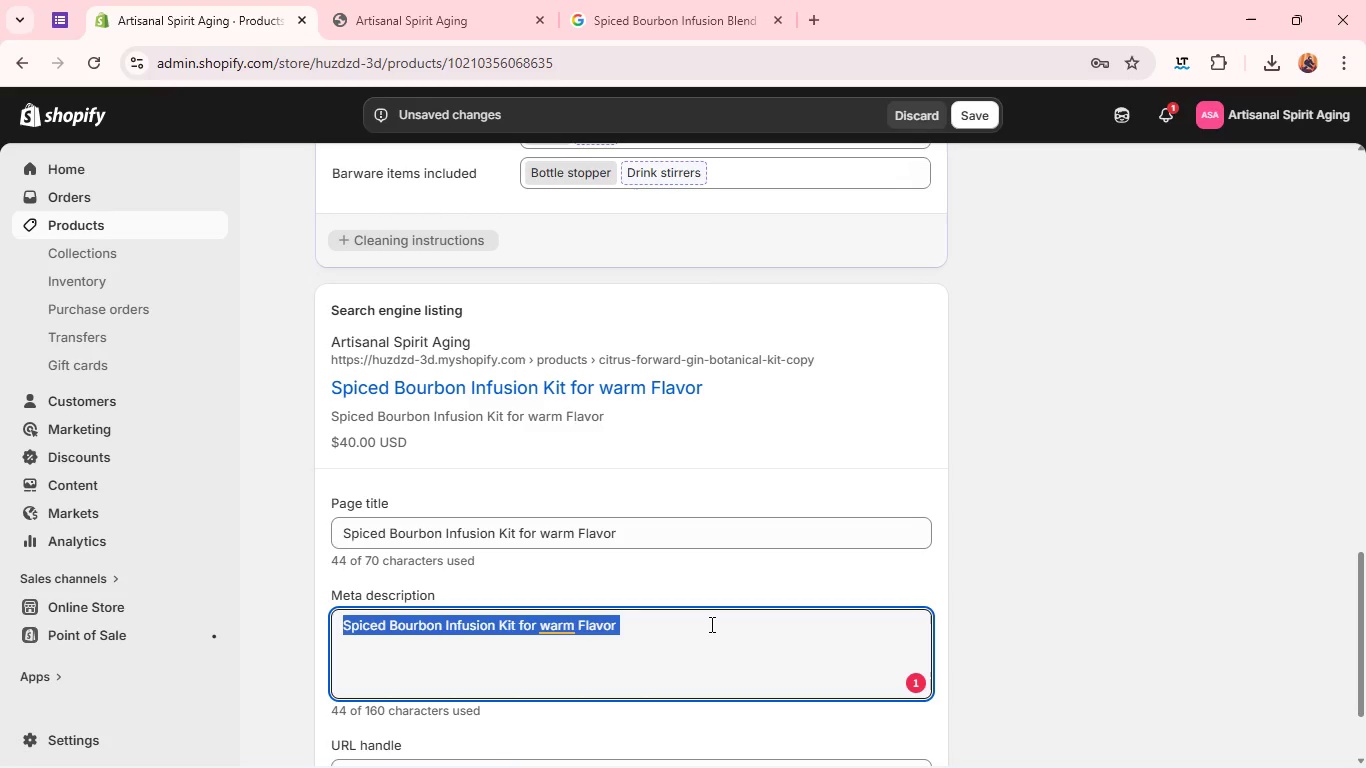 
hold_key(key=ShiftLeft, duration=0.59)
 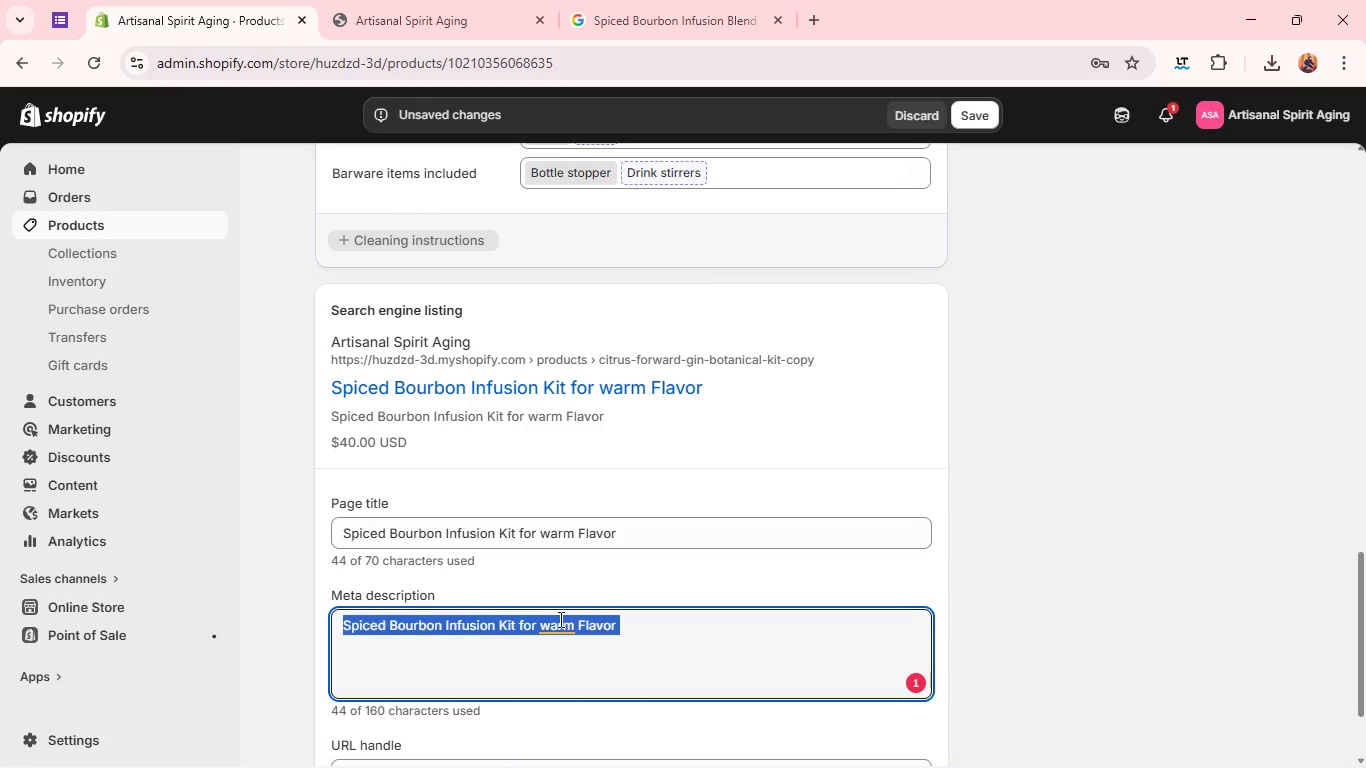 
left_click([554, 627])
 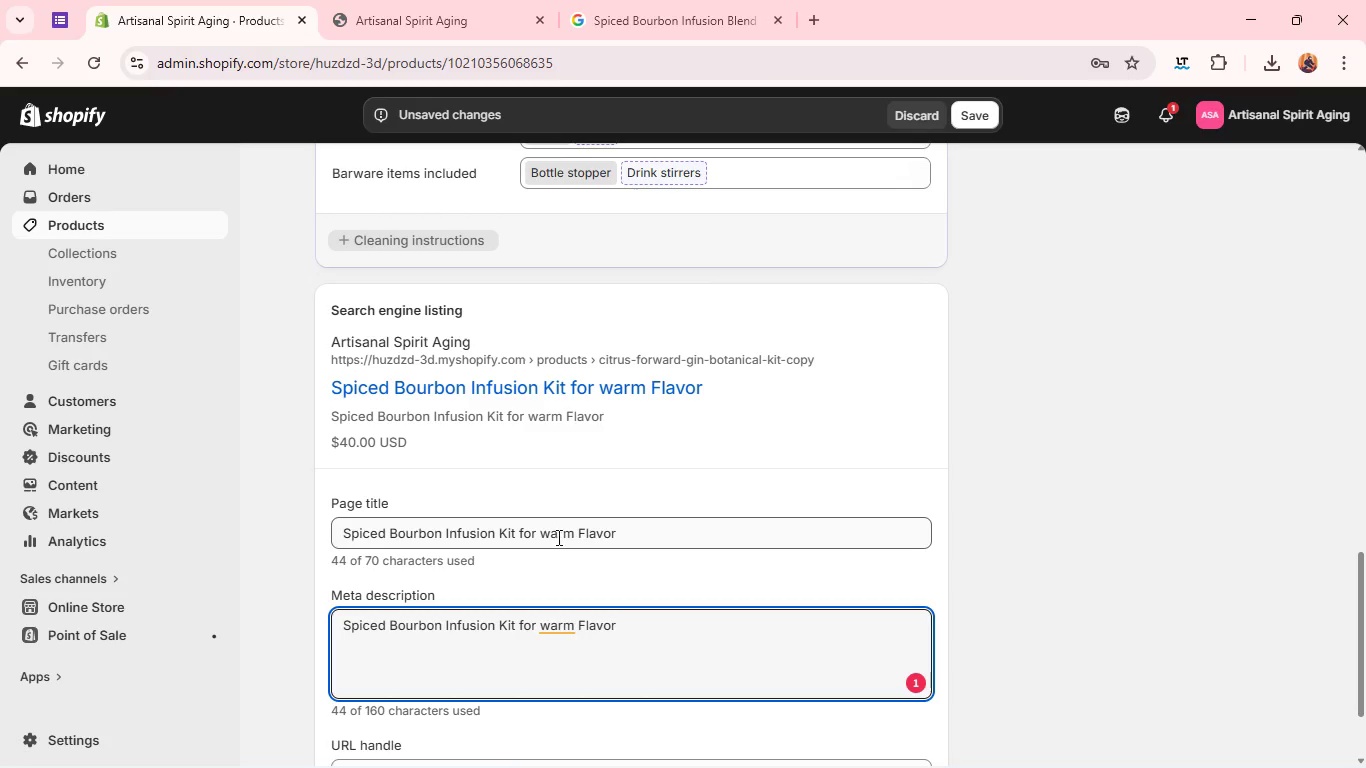 
left_click([553, 536])
 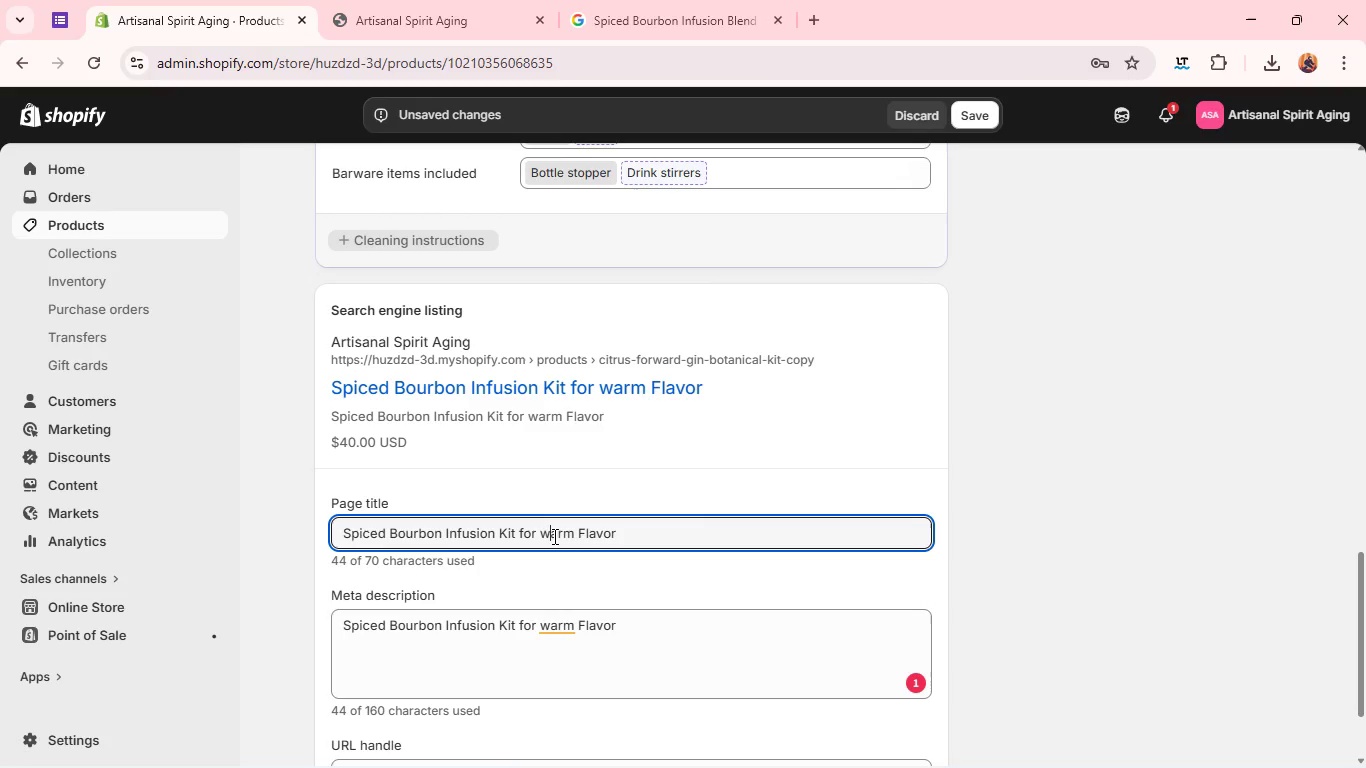 
key(Backspace)
 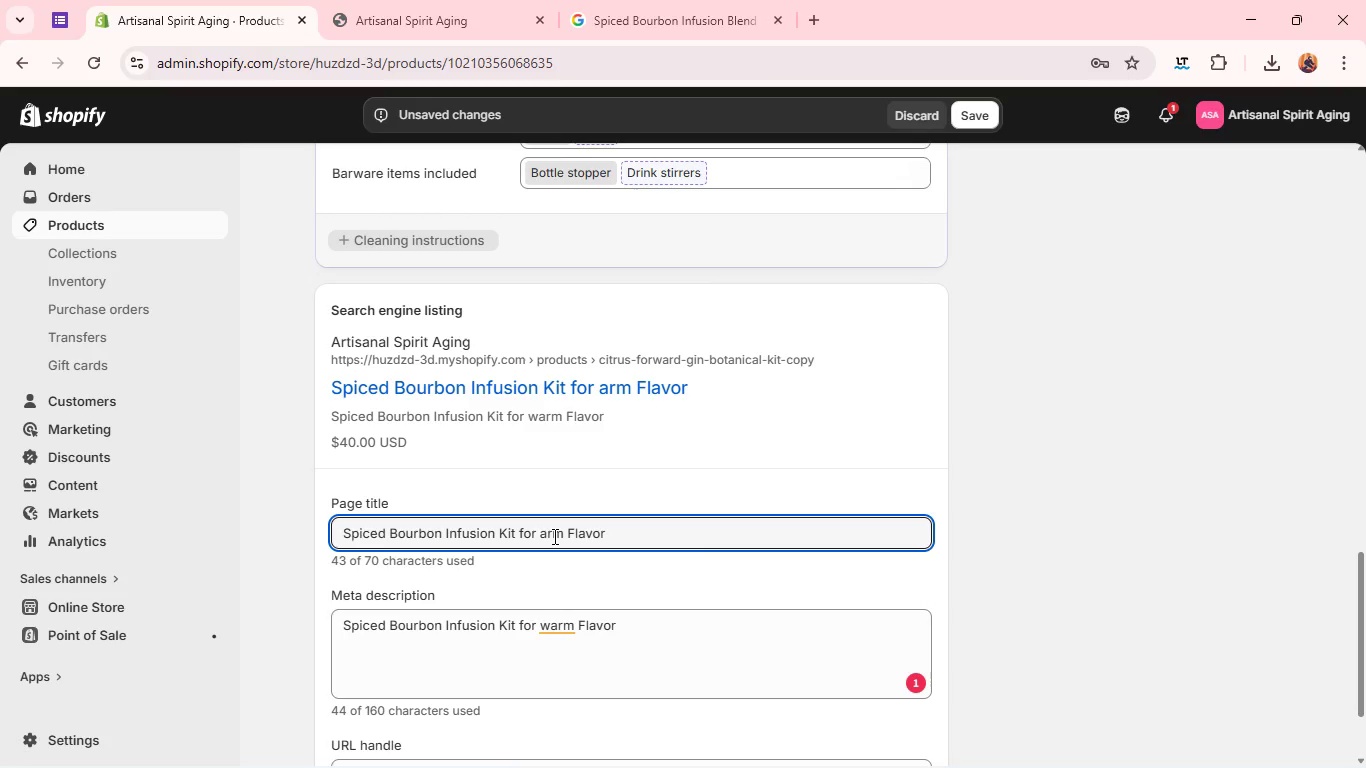 
key(Shift+W)
 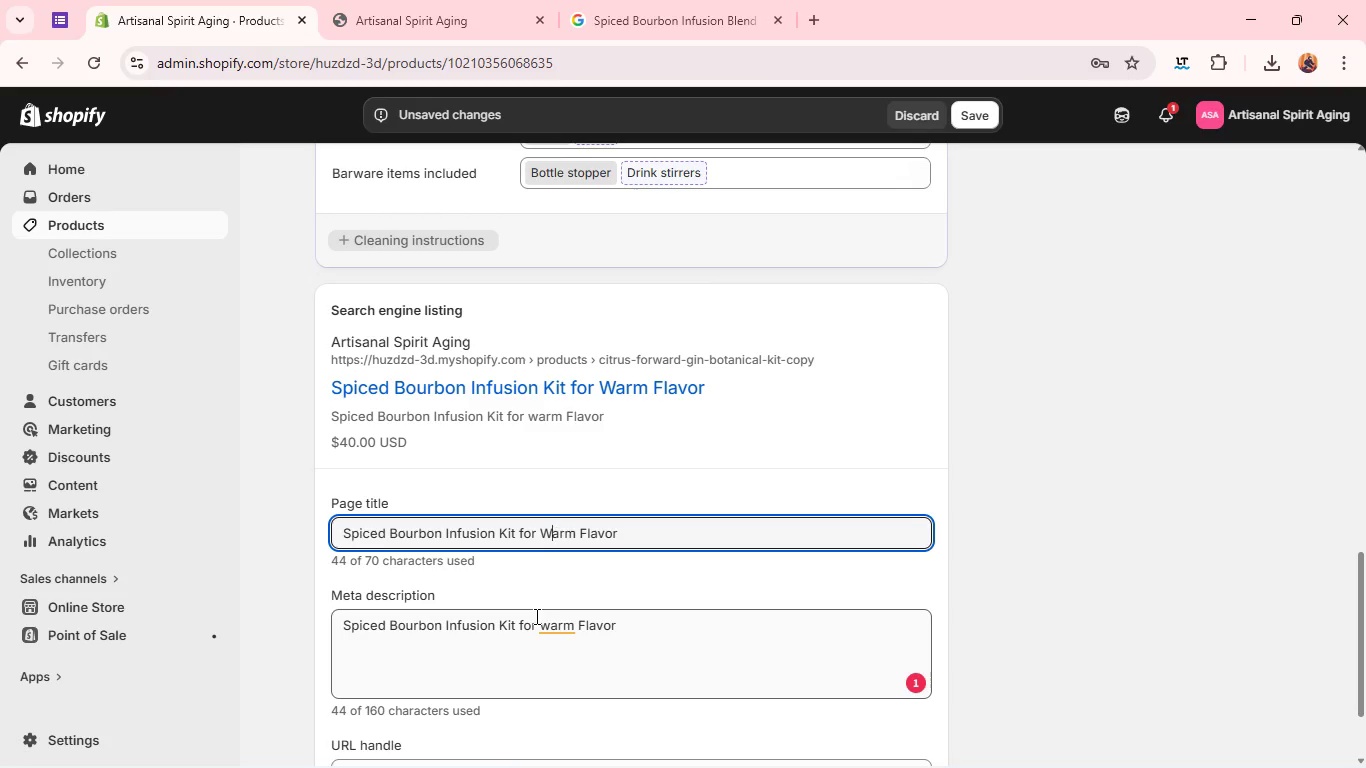 
left_click([535, 616])
 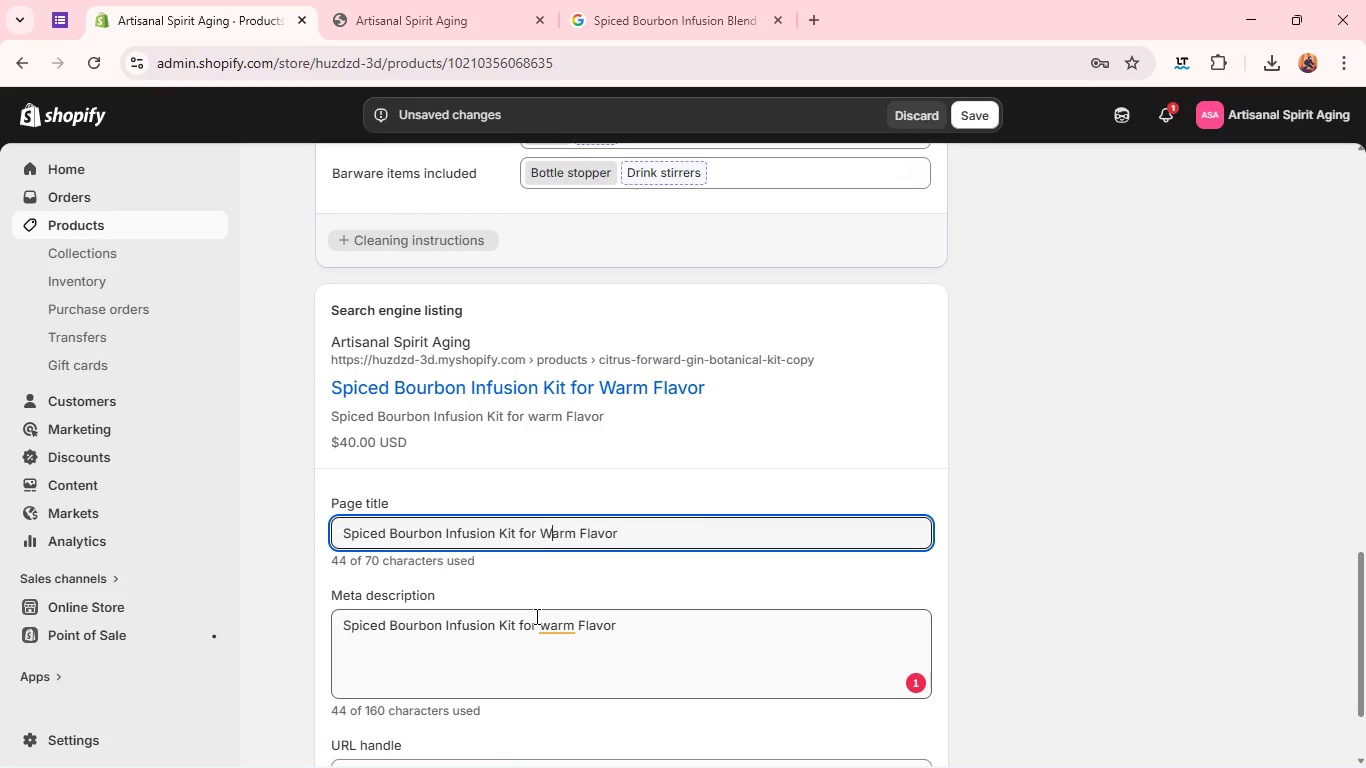 
key(Control+A)
 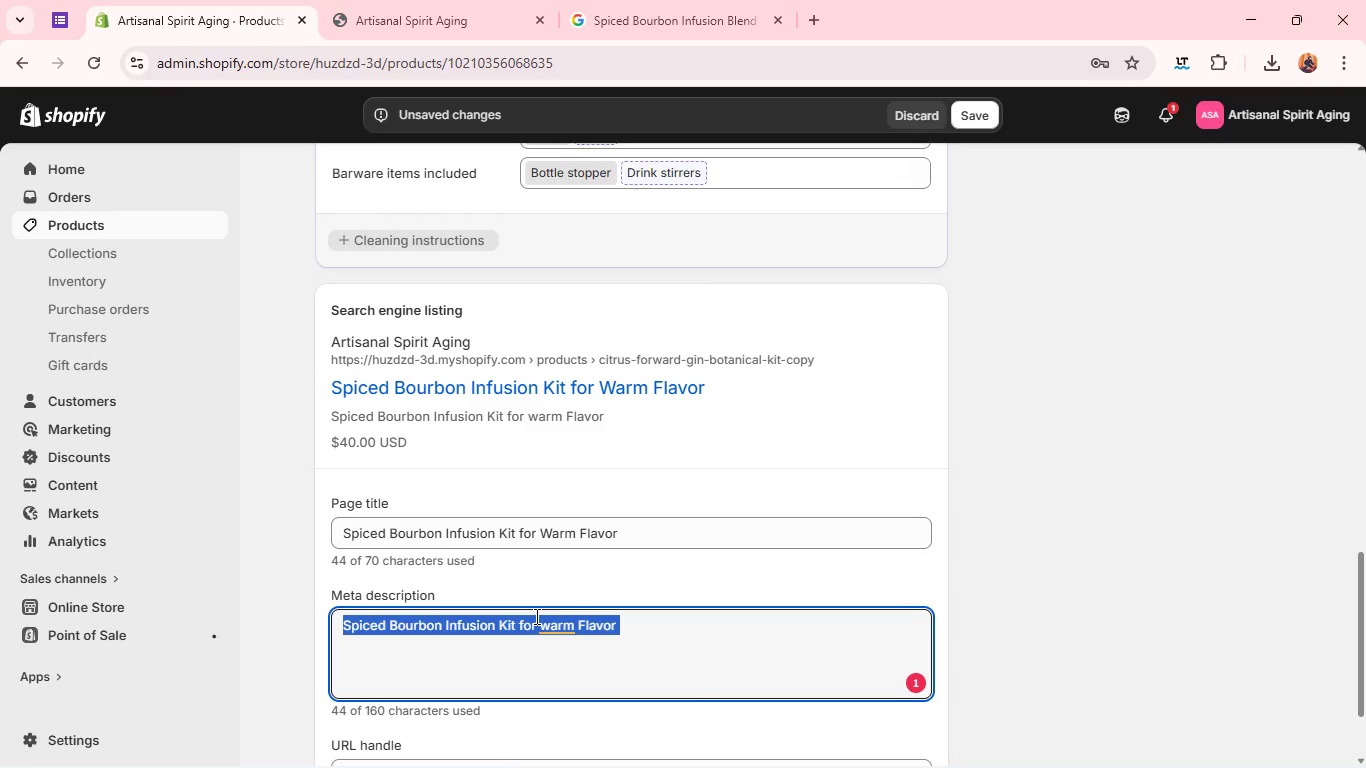 
key(Backspace)
type(ENhance bourbon with warm spice infusion blends designed for rich, layered falvor devlopment.)
 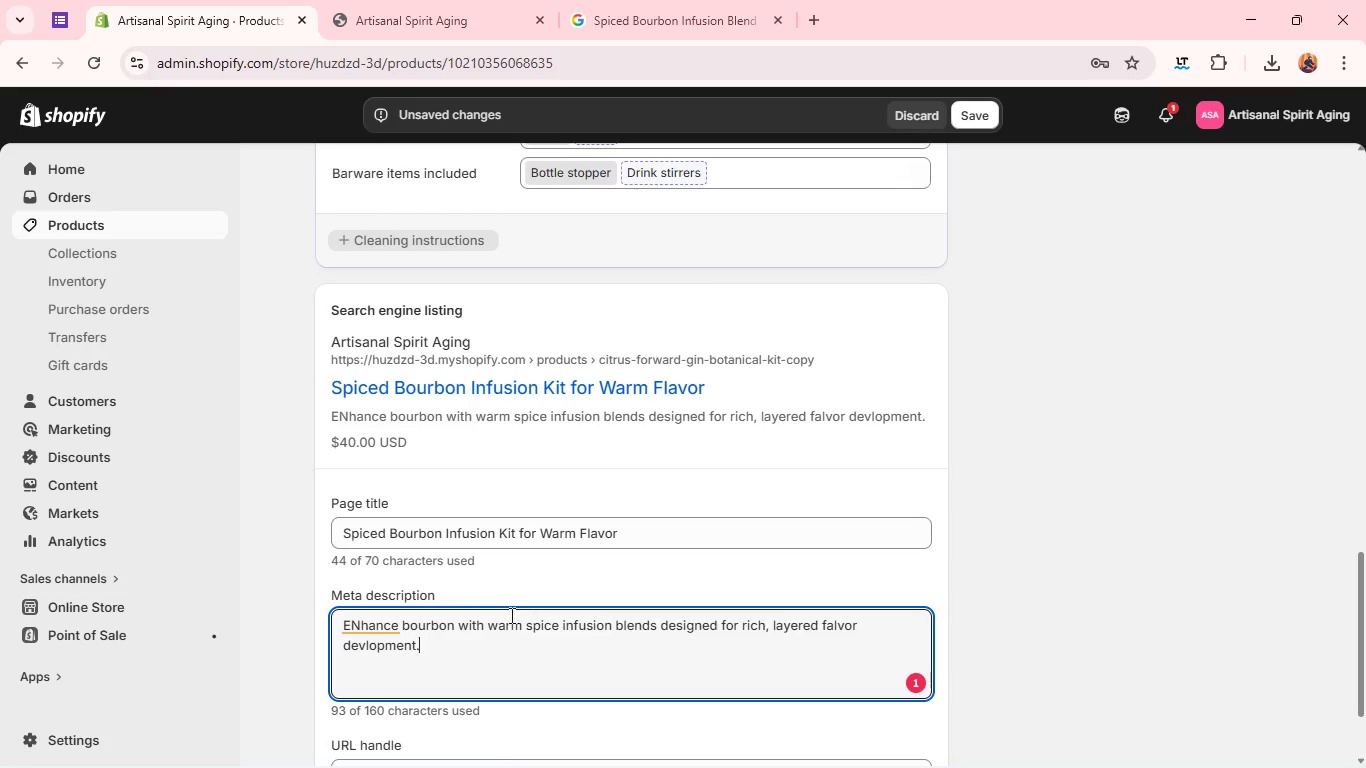 
left_click([358, 624])
 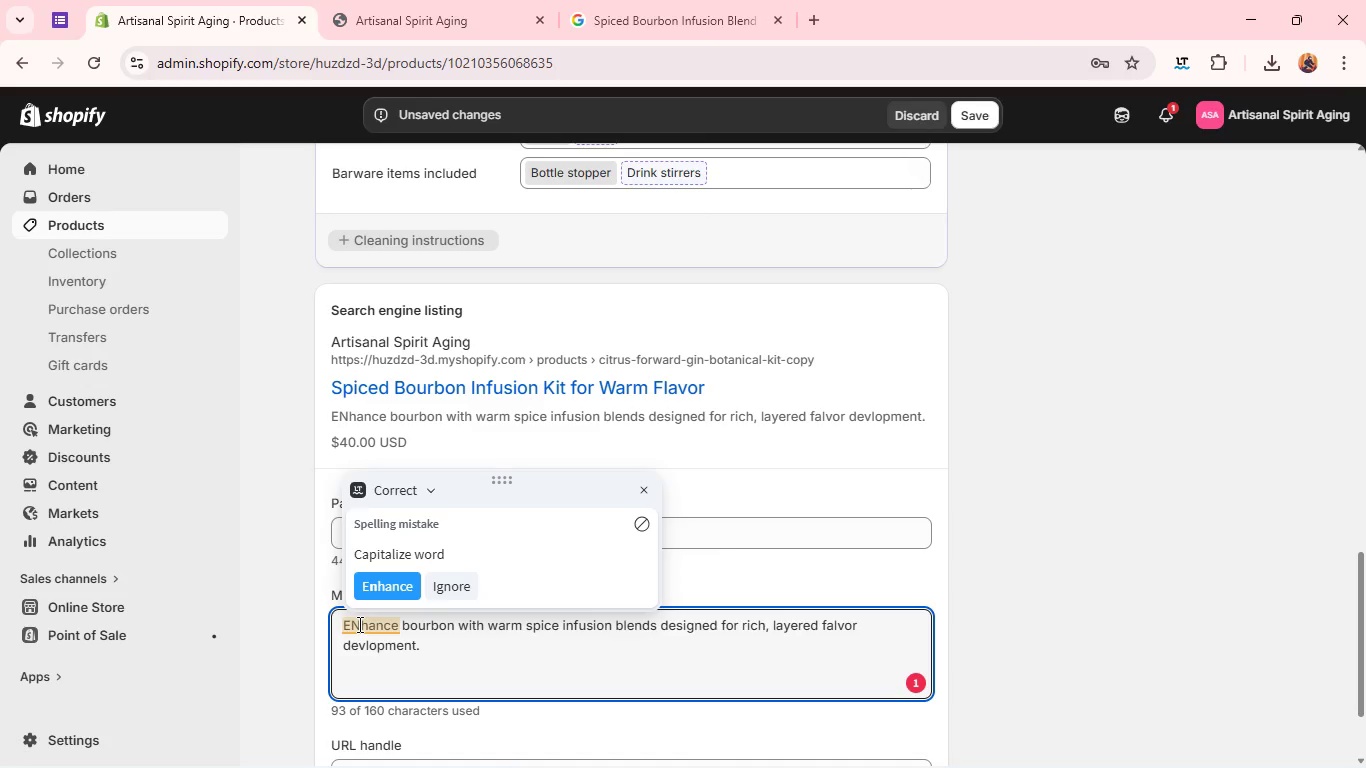 
key(Backspace)
 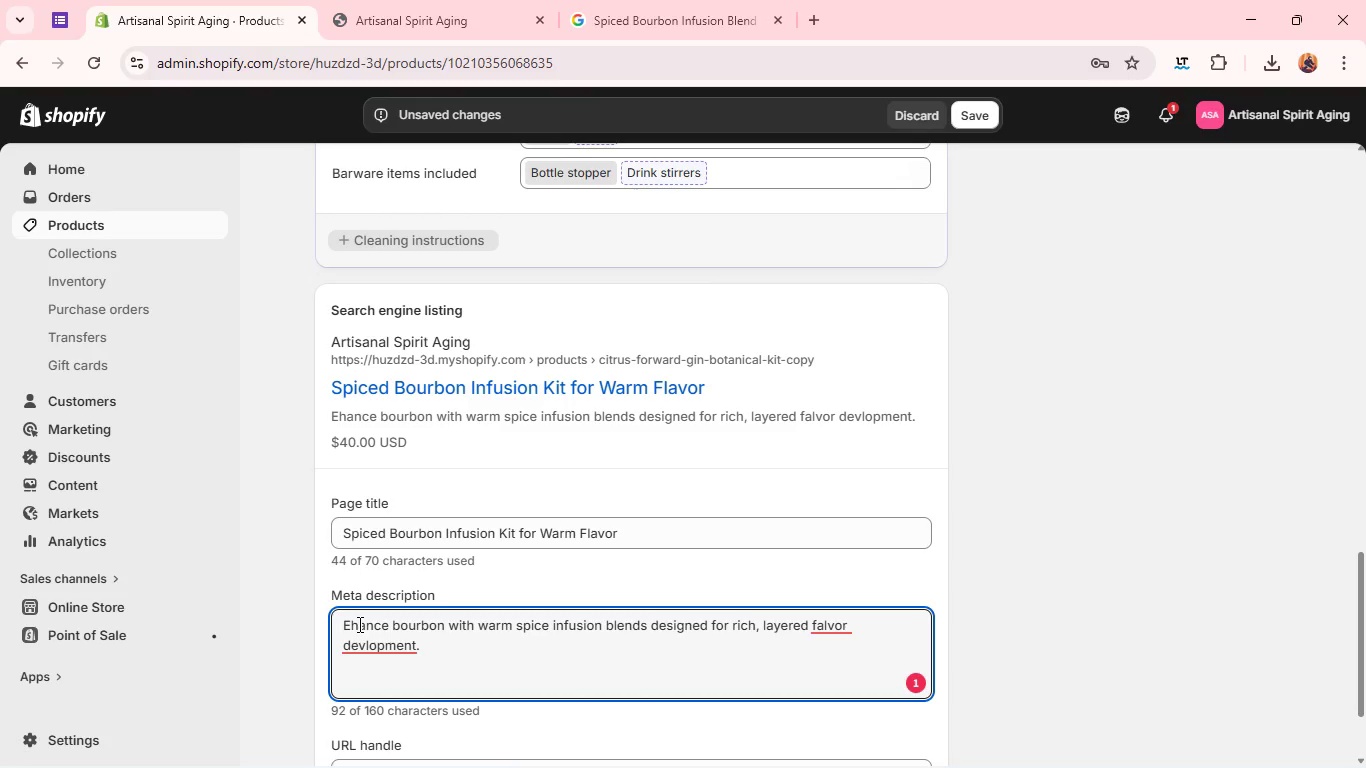 
key(N)
 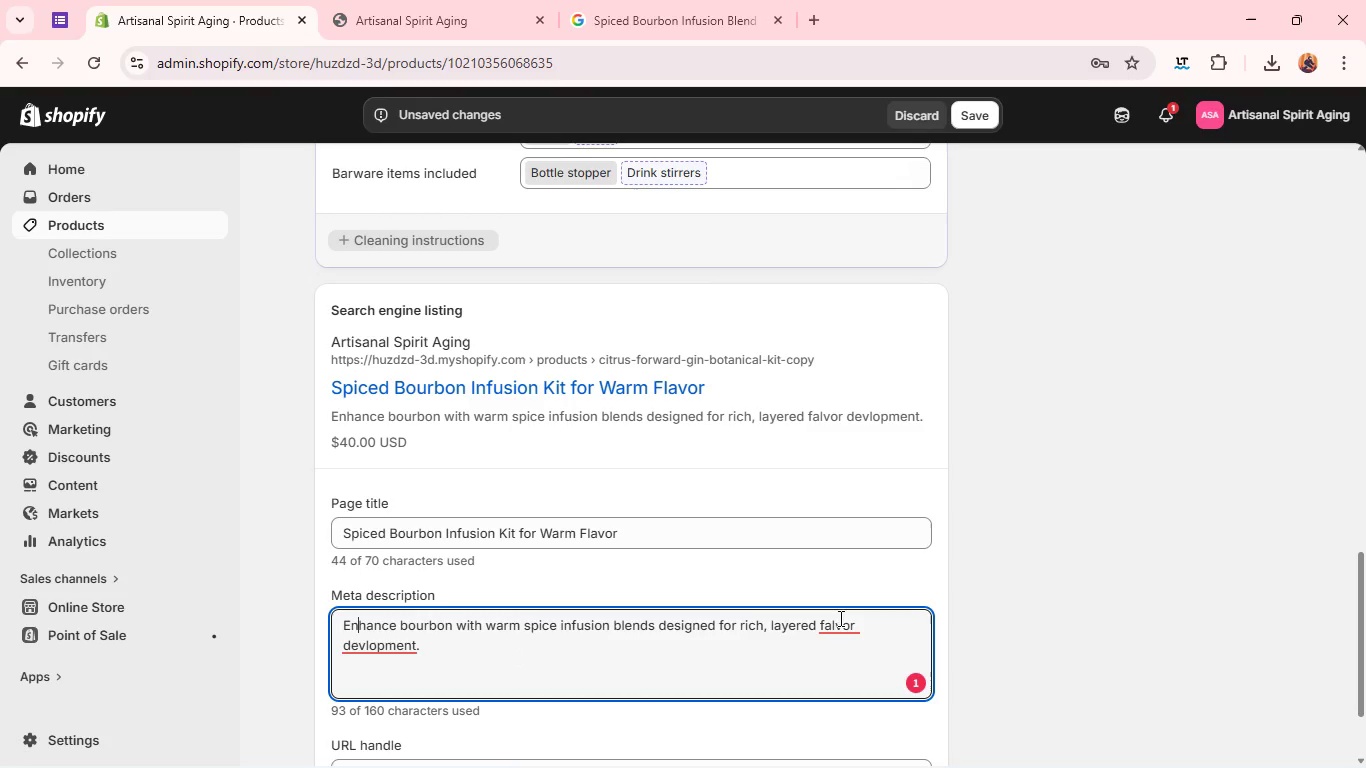 
left_click([847, 626])
 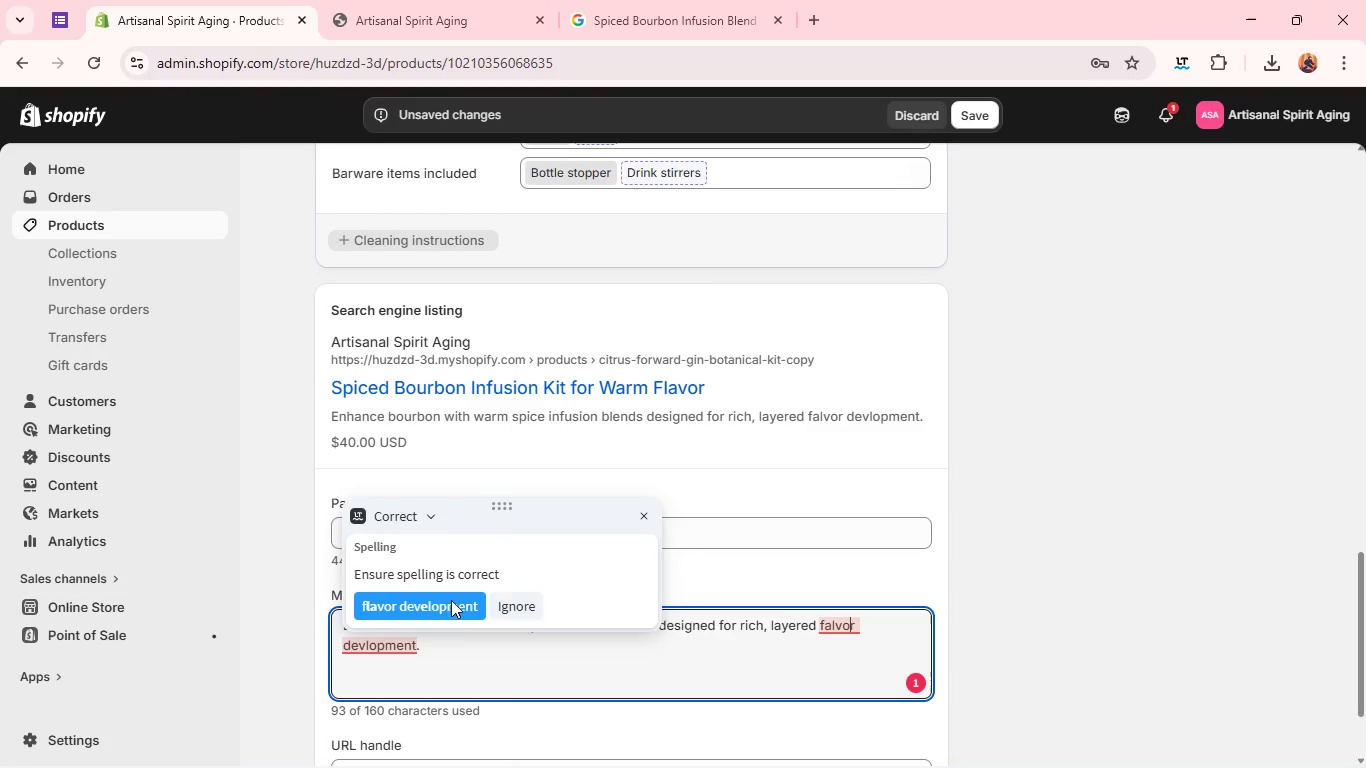 
left_click([452, 622])
 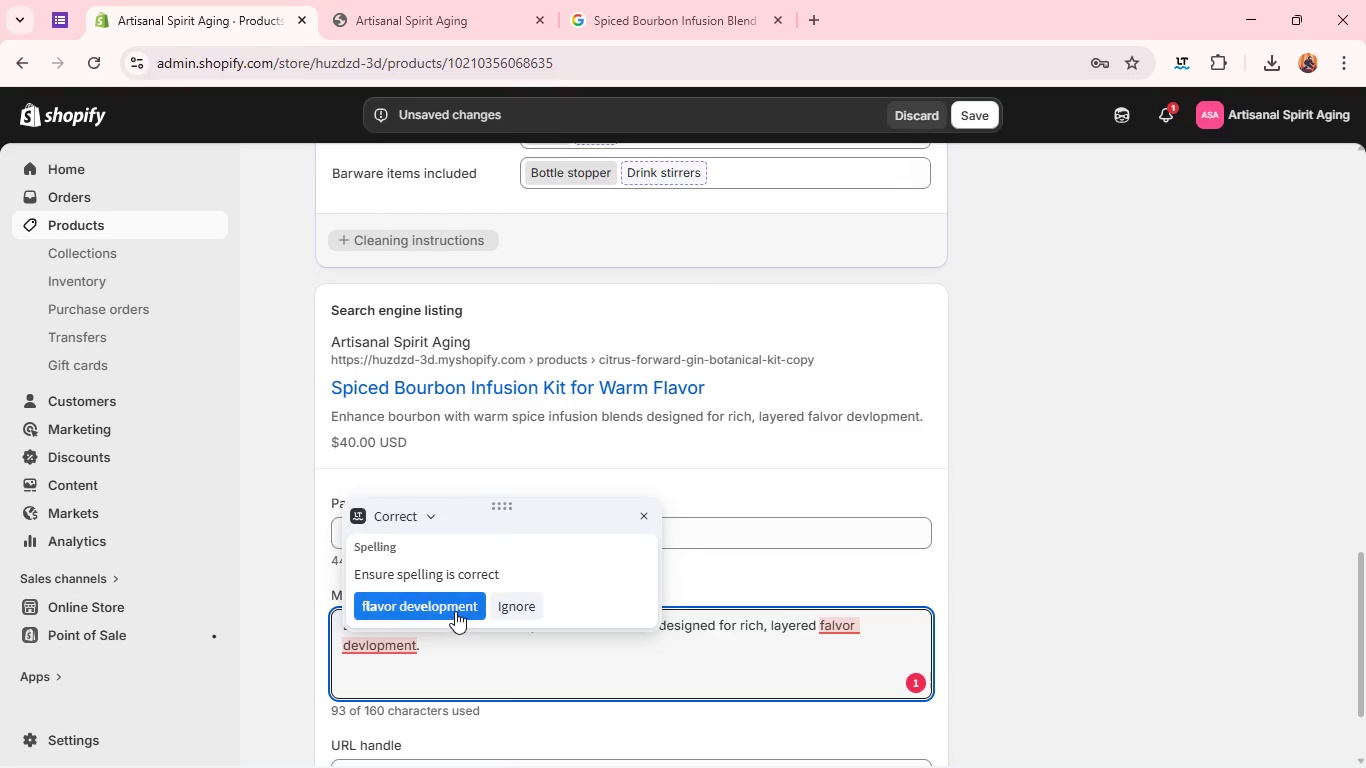 
left_click([455, 611])
 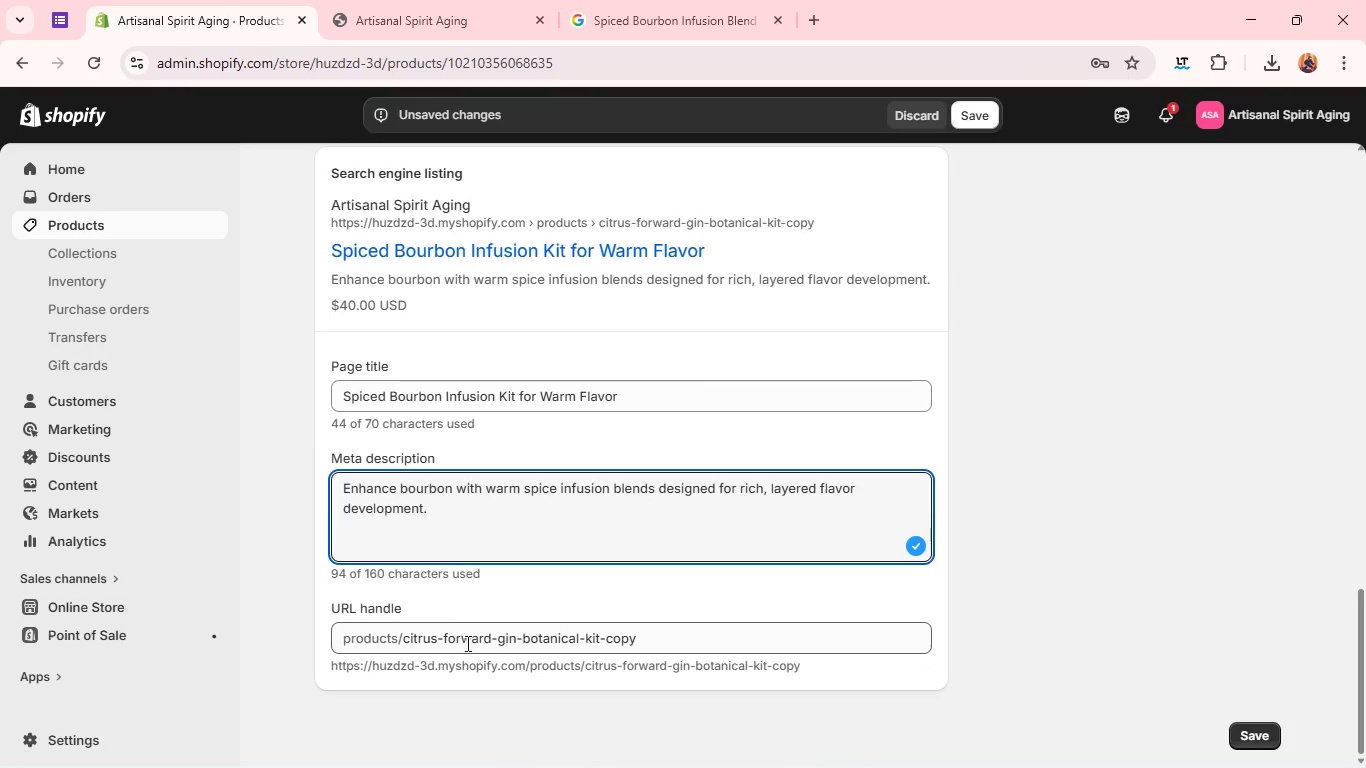 
double_click([468, 647])
 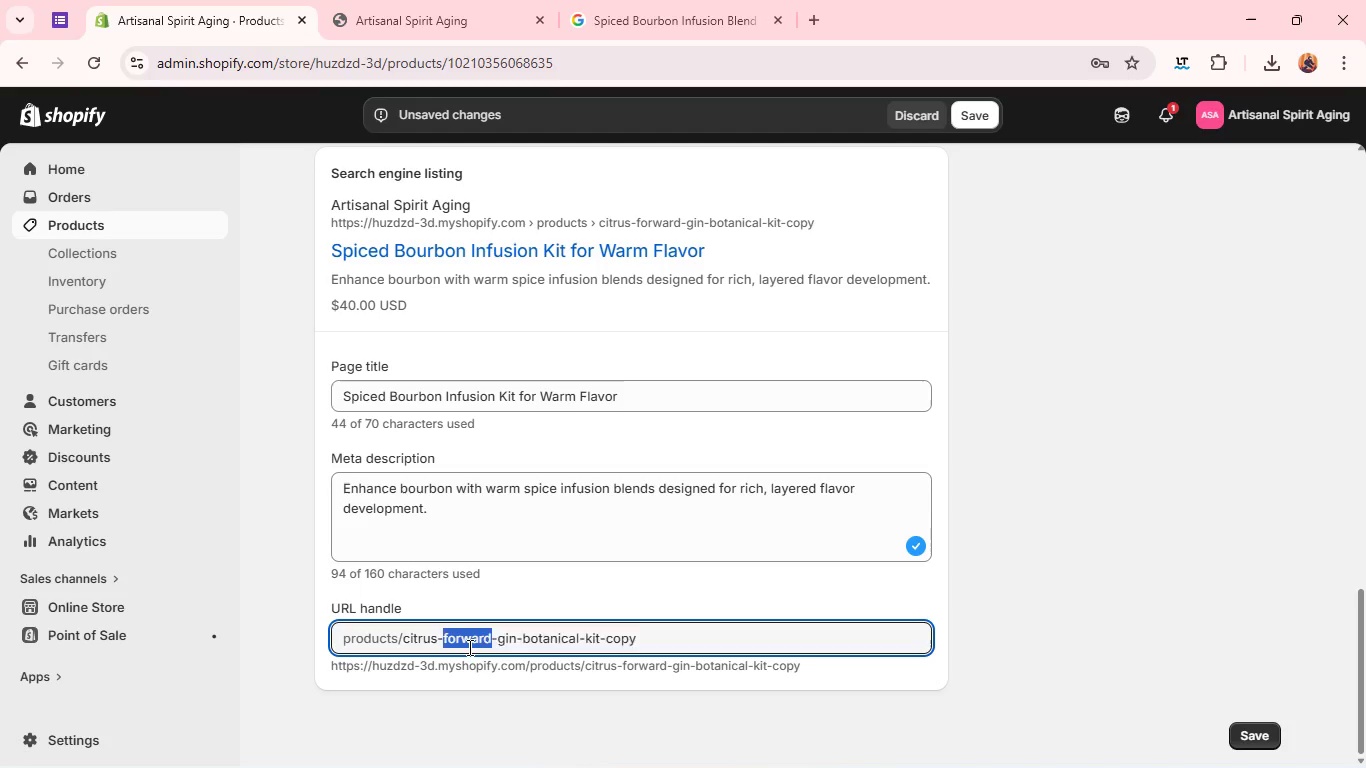 
triple_click([468, 647])
 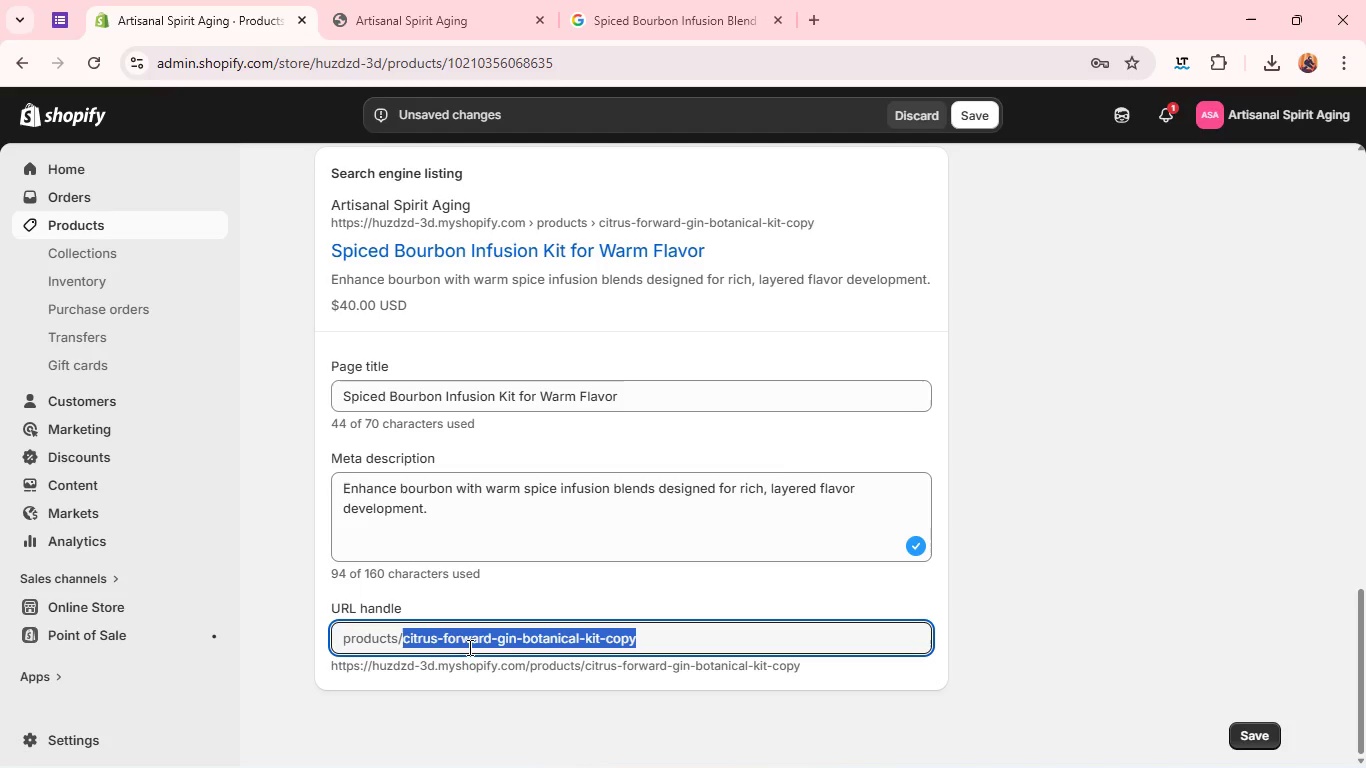 
triple_click([468, 647])
 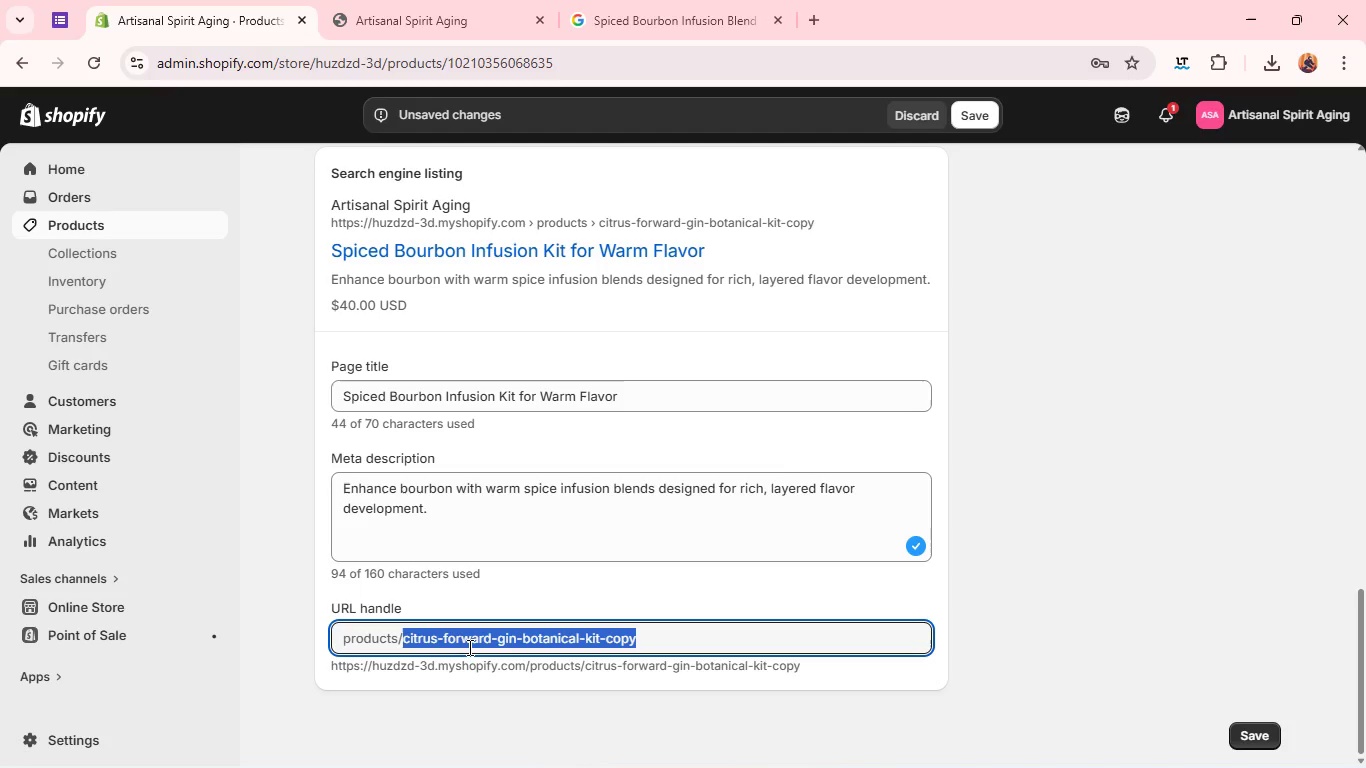 
type(spiced-bourbon-infusion-blend)
 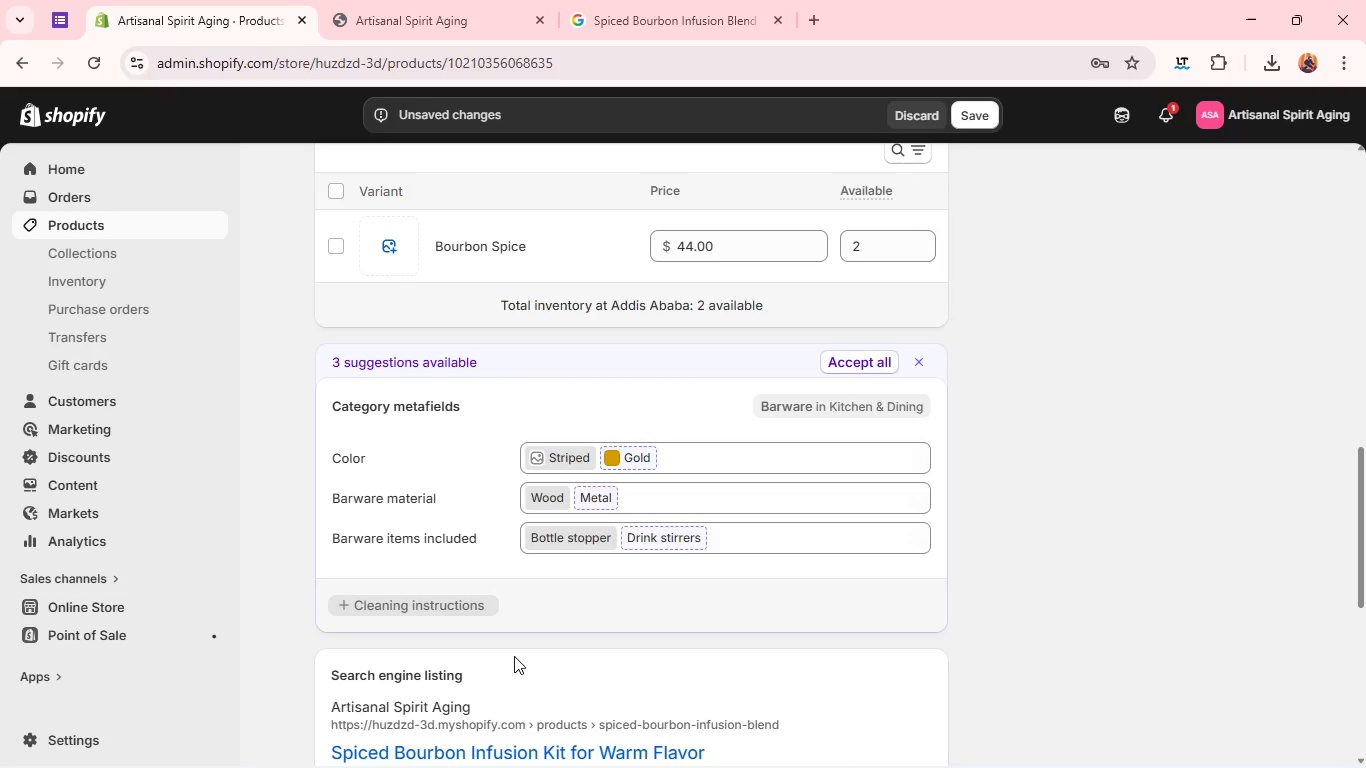 
wait(10.41)
 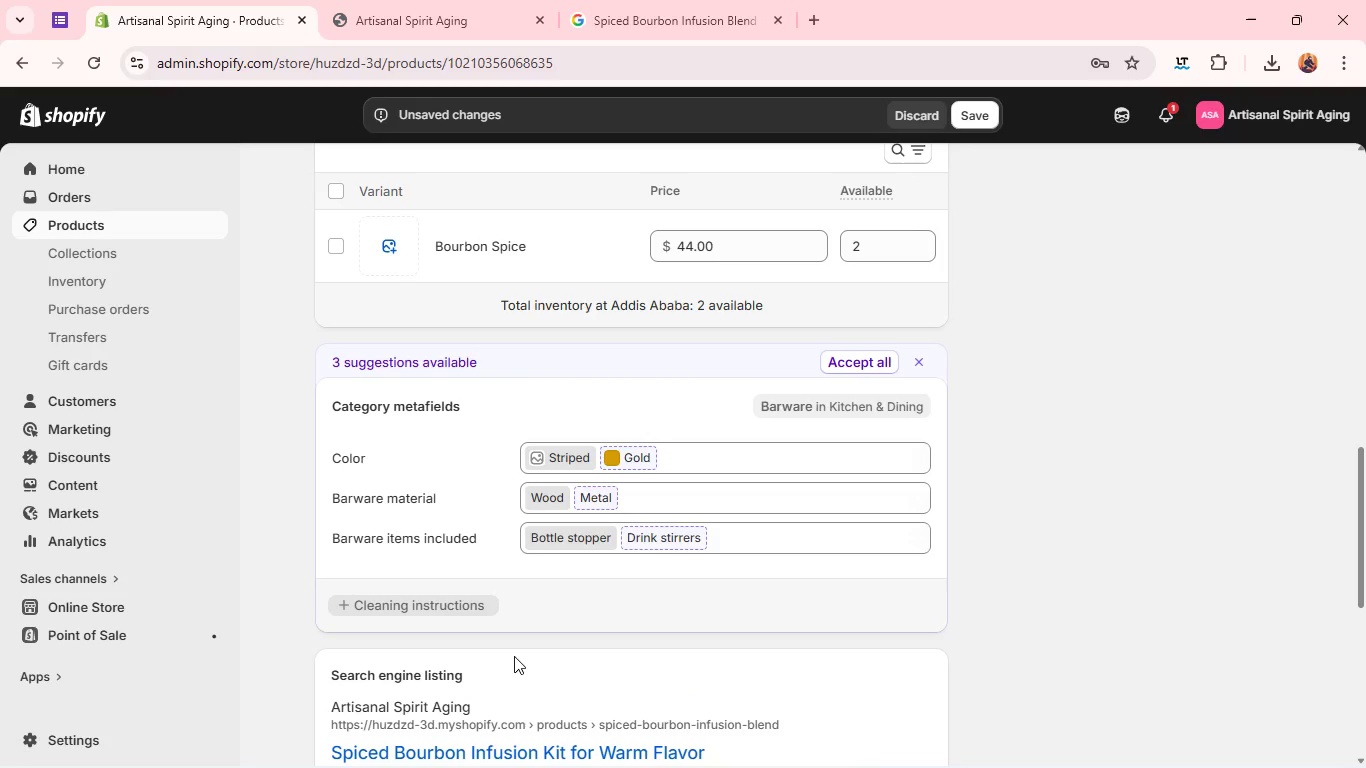 
left_click([1059, 528])
 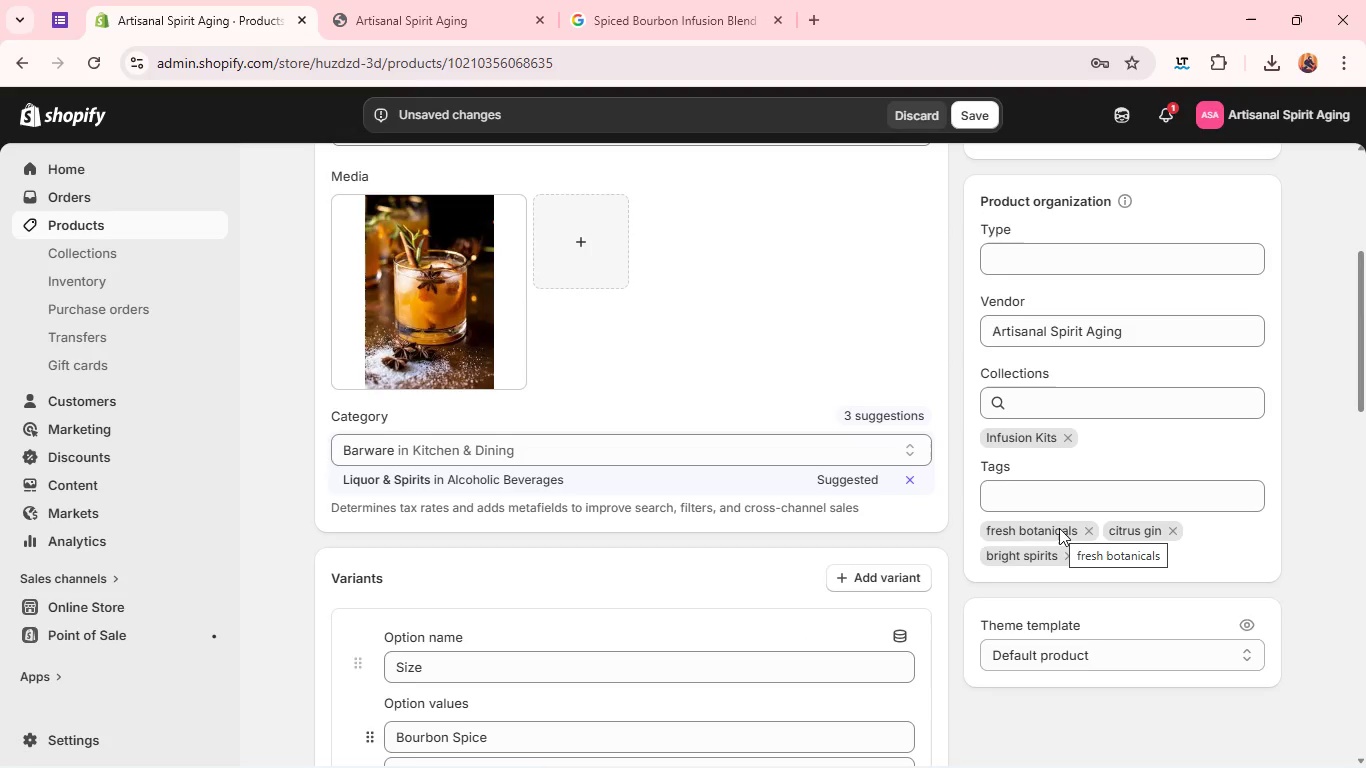 
left_click([1088, 531])
 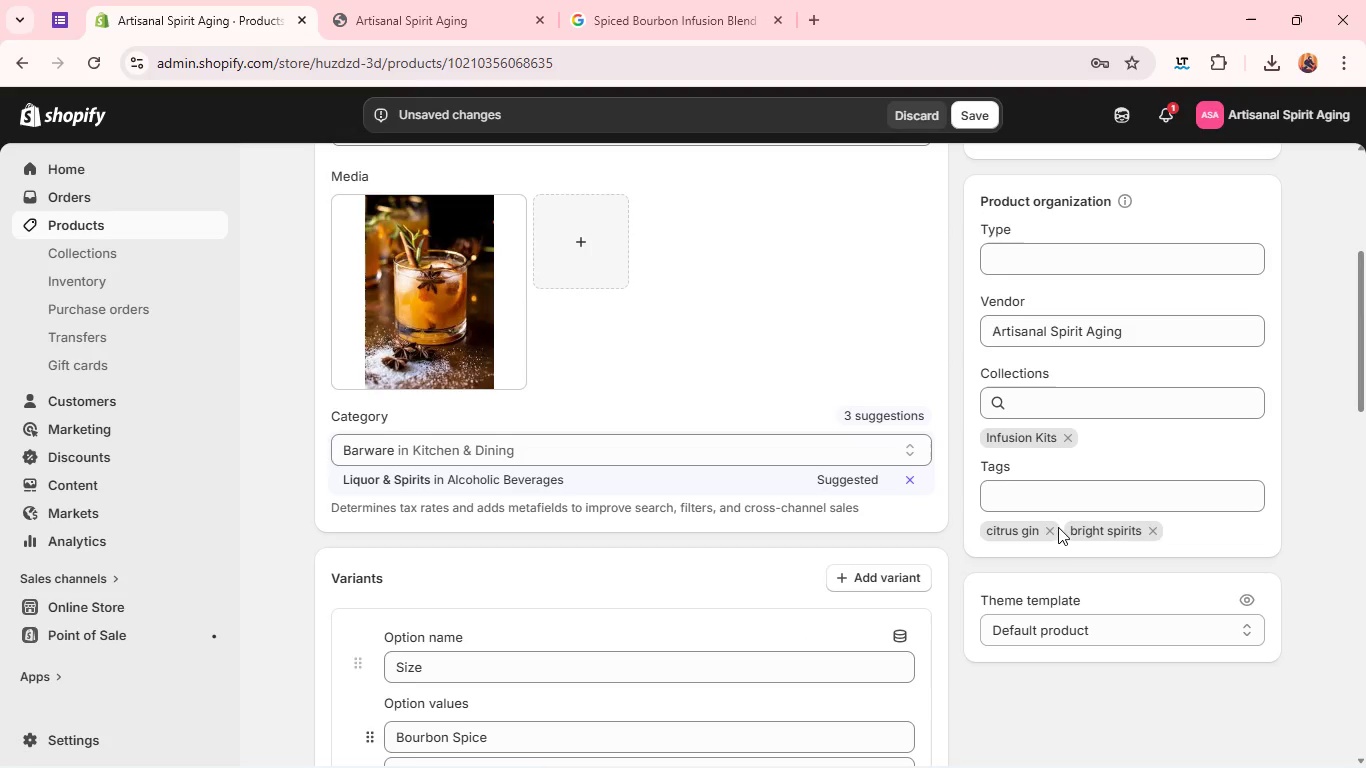 
left_click([1048, 527])
 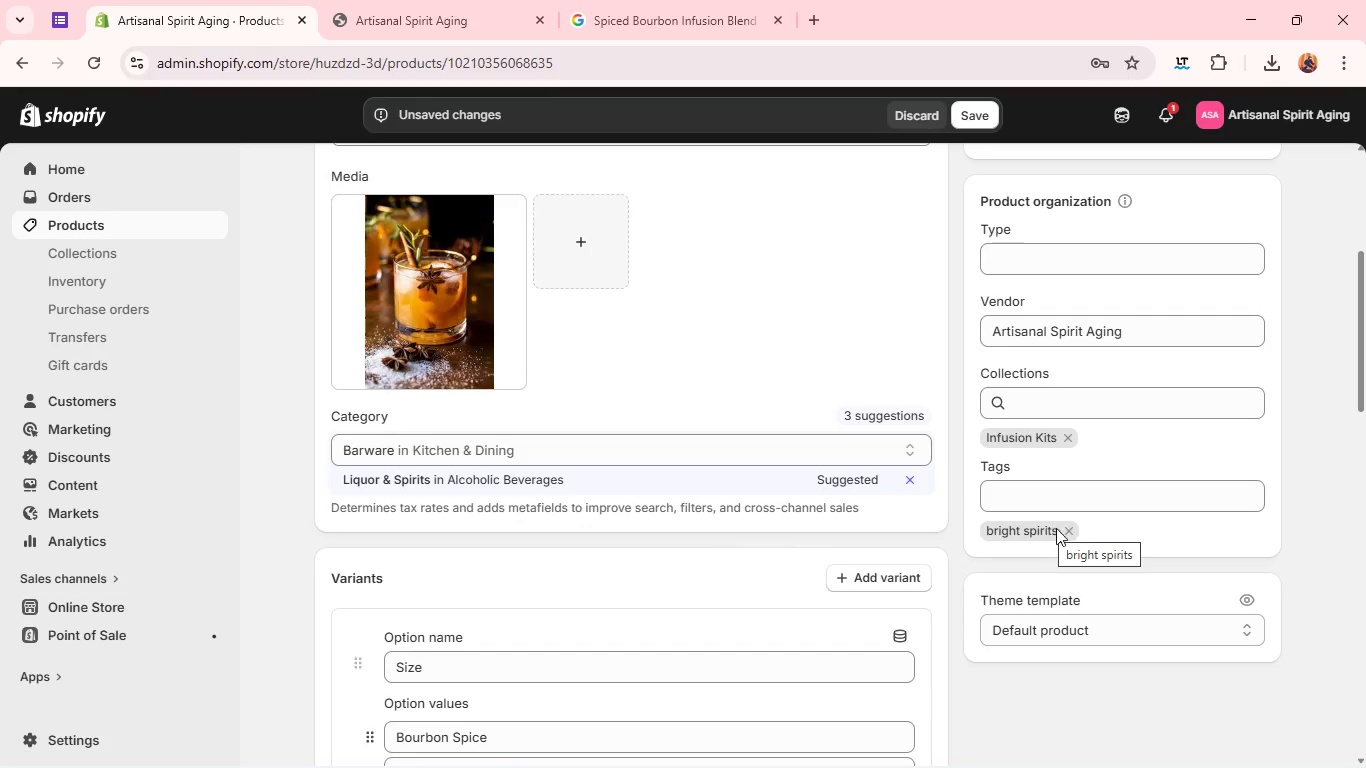 
left_click([1061, 530])
 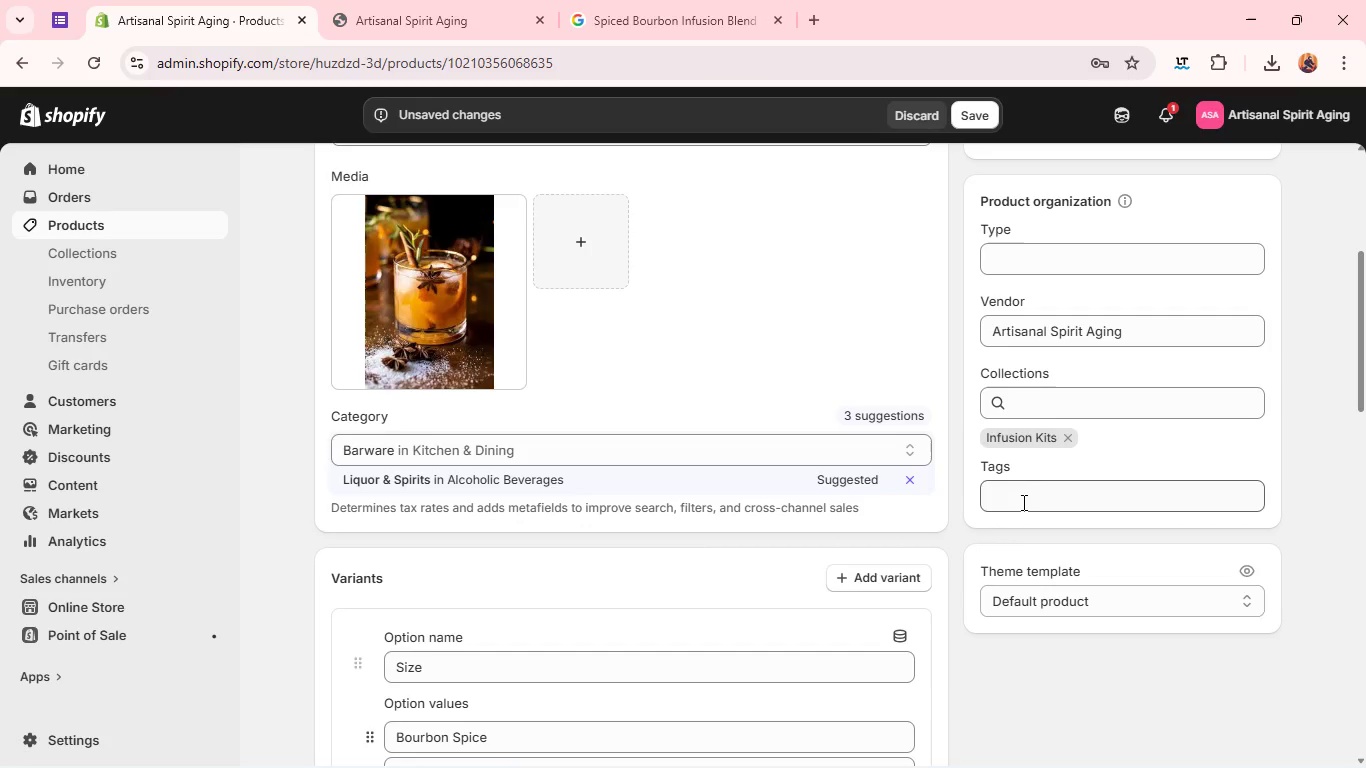 
left_click([1022, 501])
 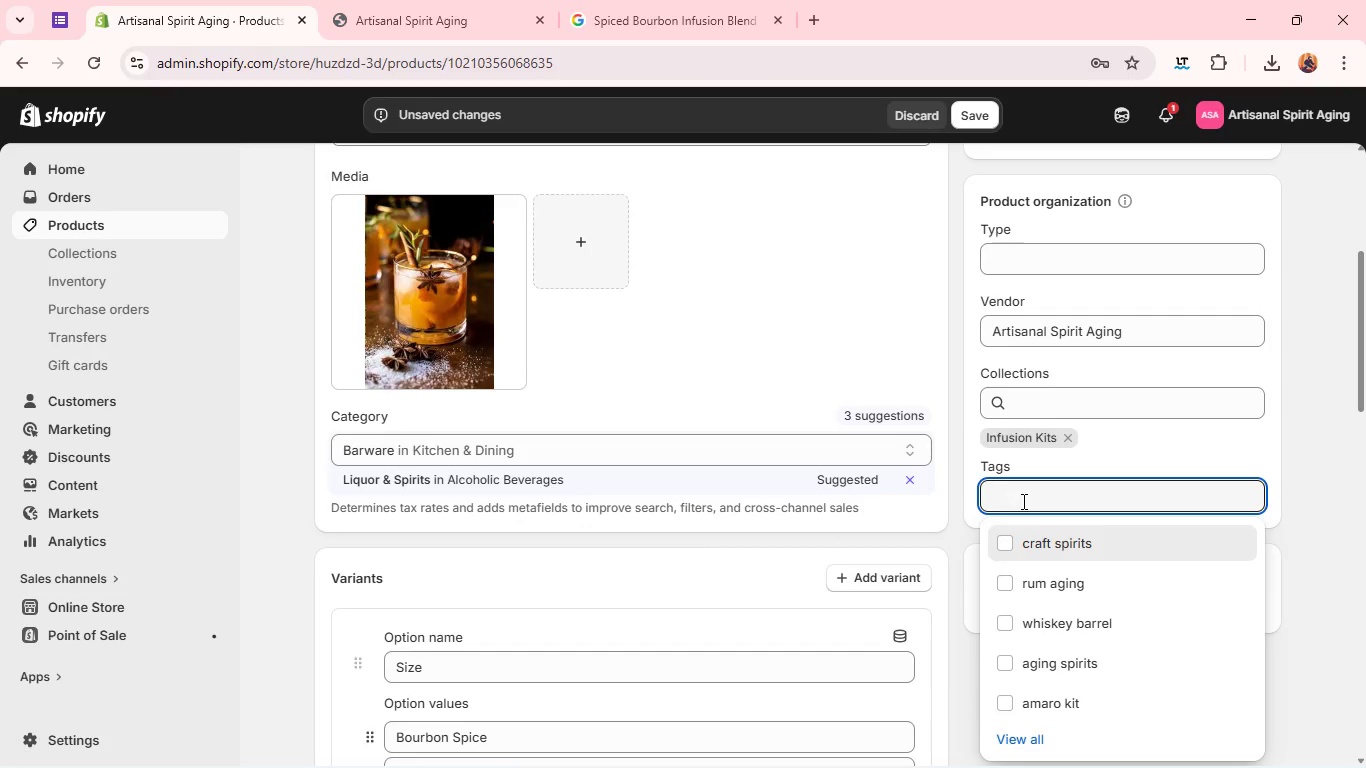 
type(spiced vo)
key(Backspace)
key(Backspace)
type(bourbon)
 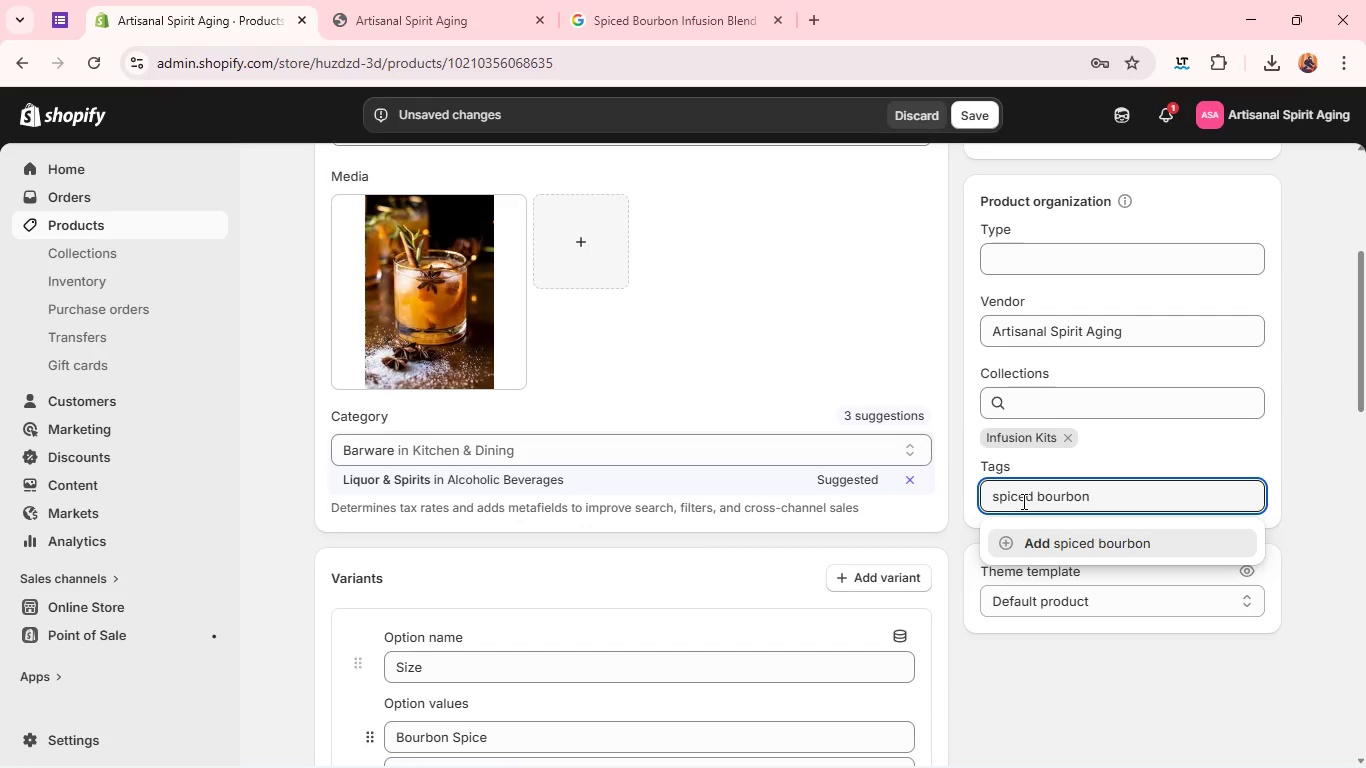 
key(Enter)
 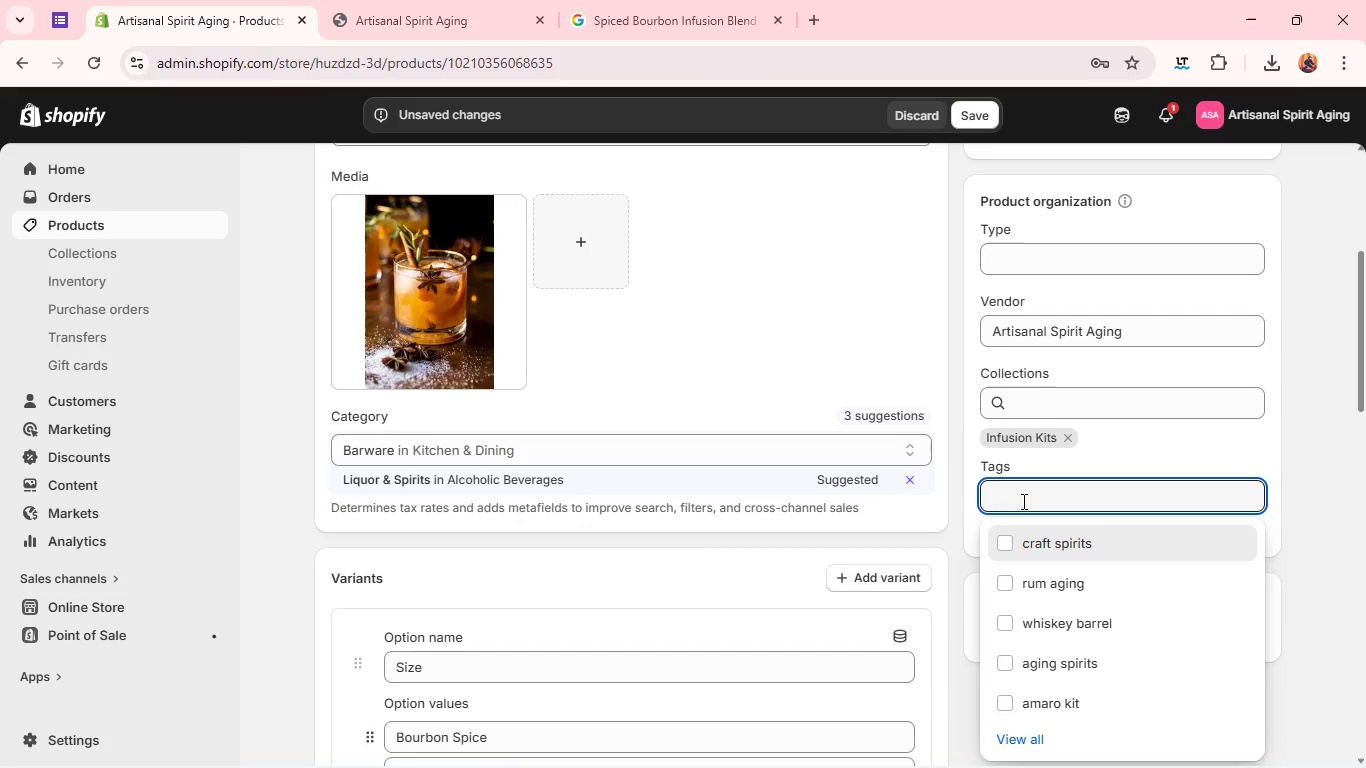 
type(whiskey in)
 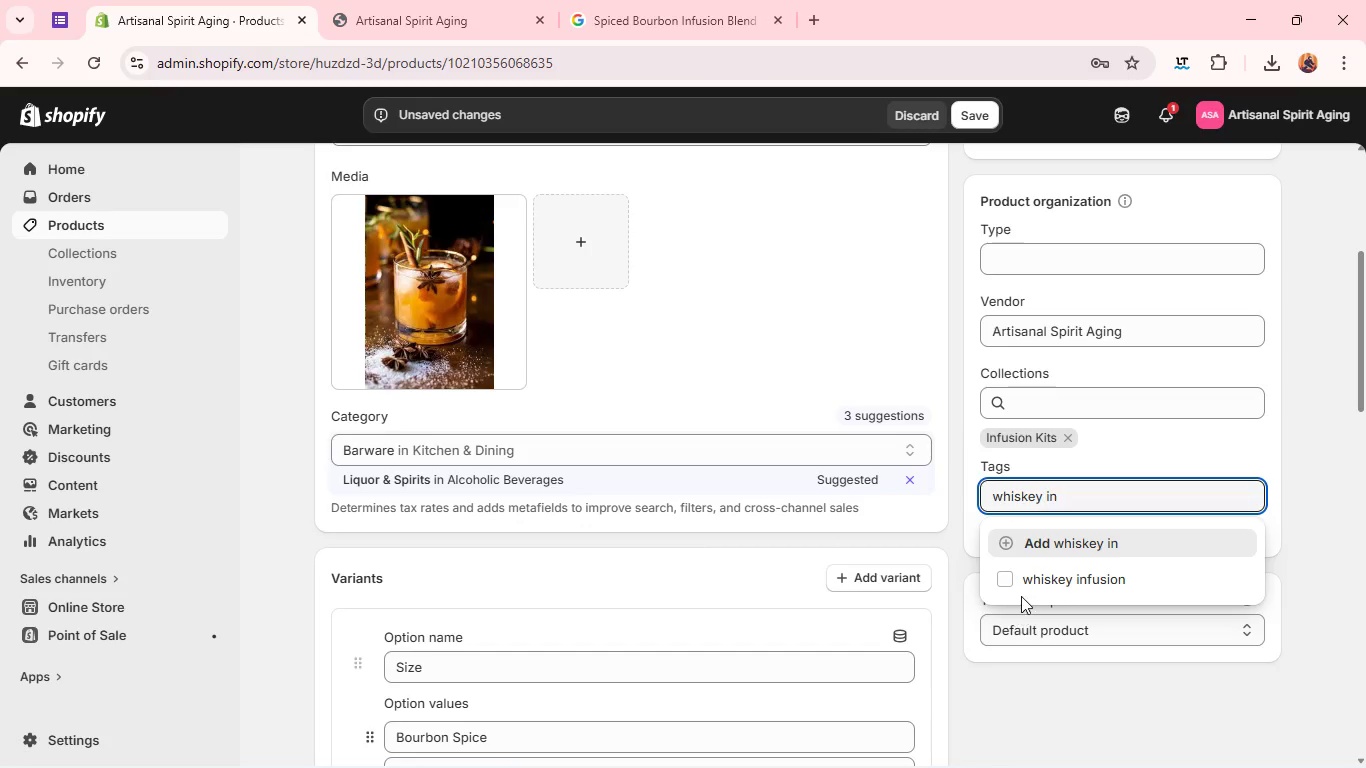 
left_click([1030, 589])
 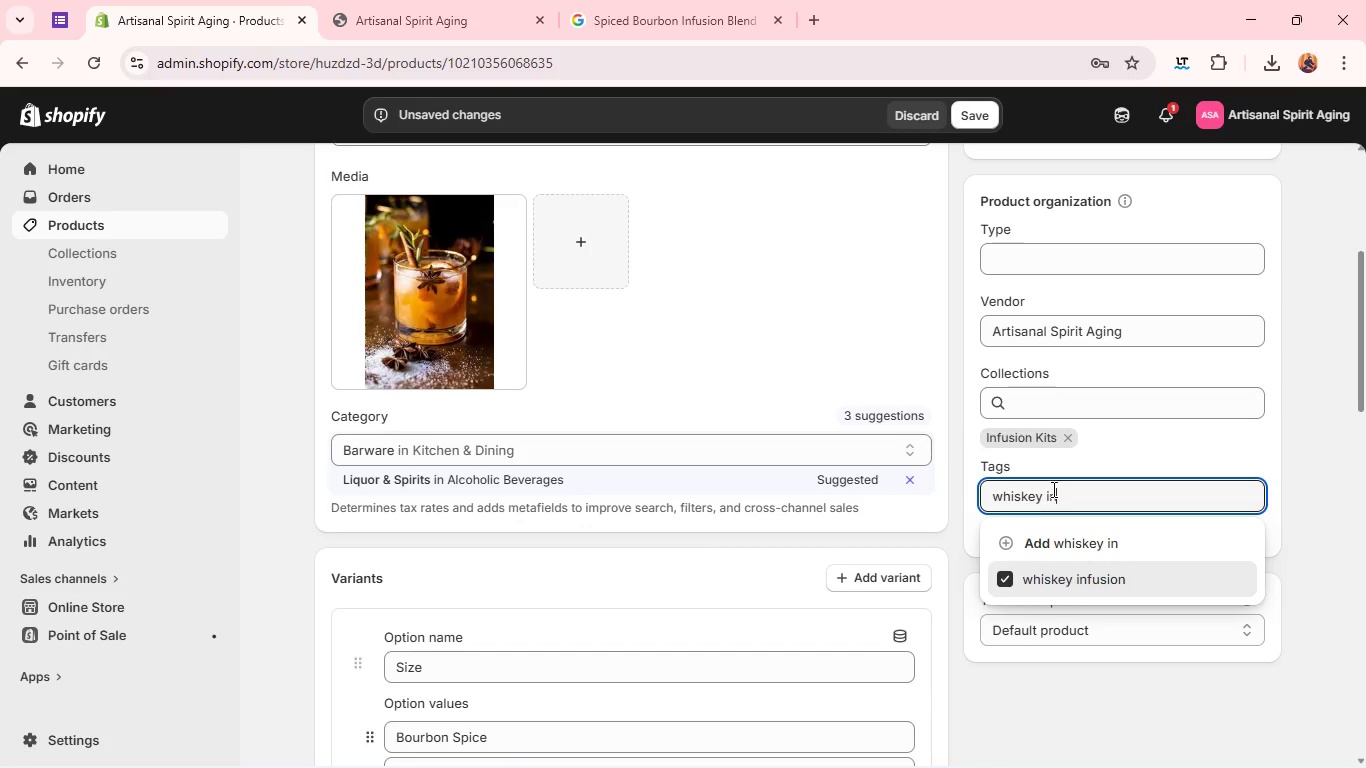 
left_click([1052, 489])
 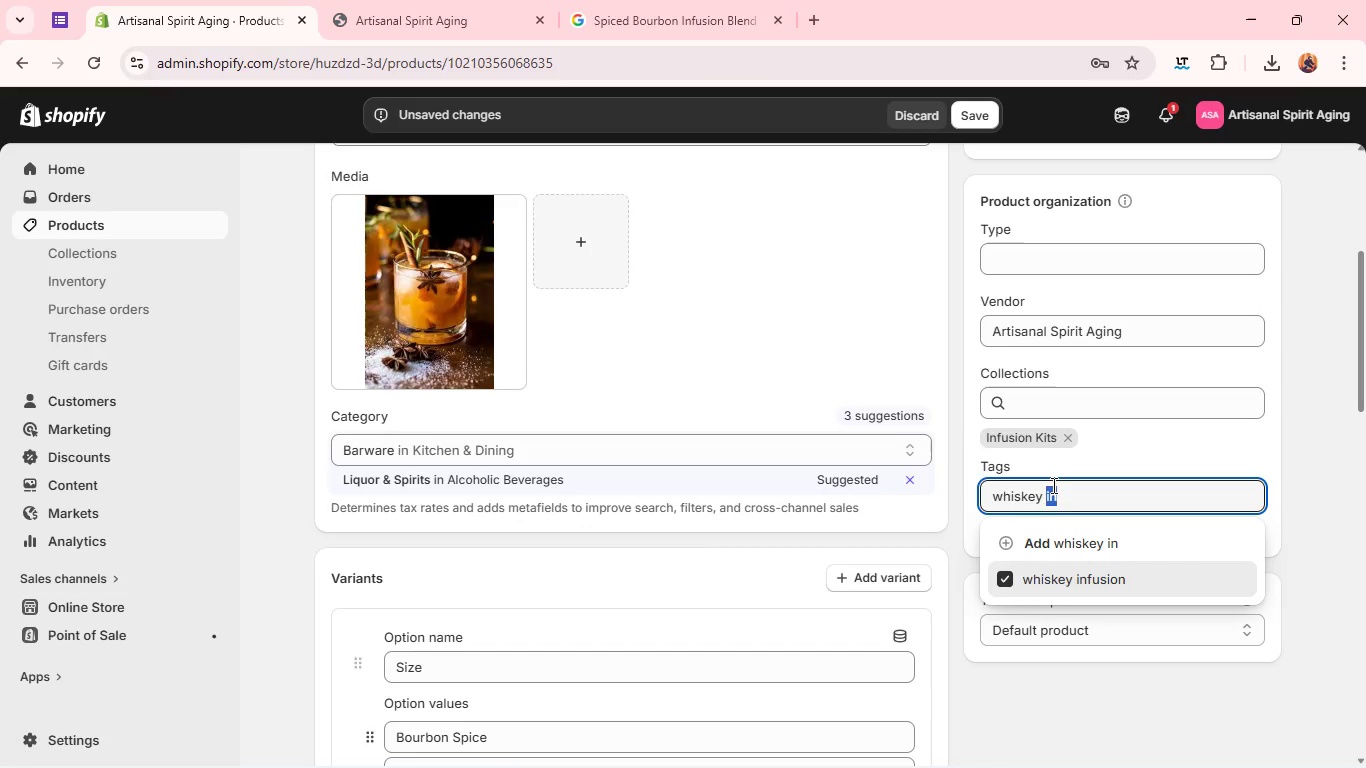 
type(warm sp)
 